 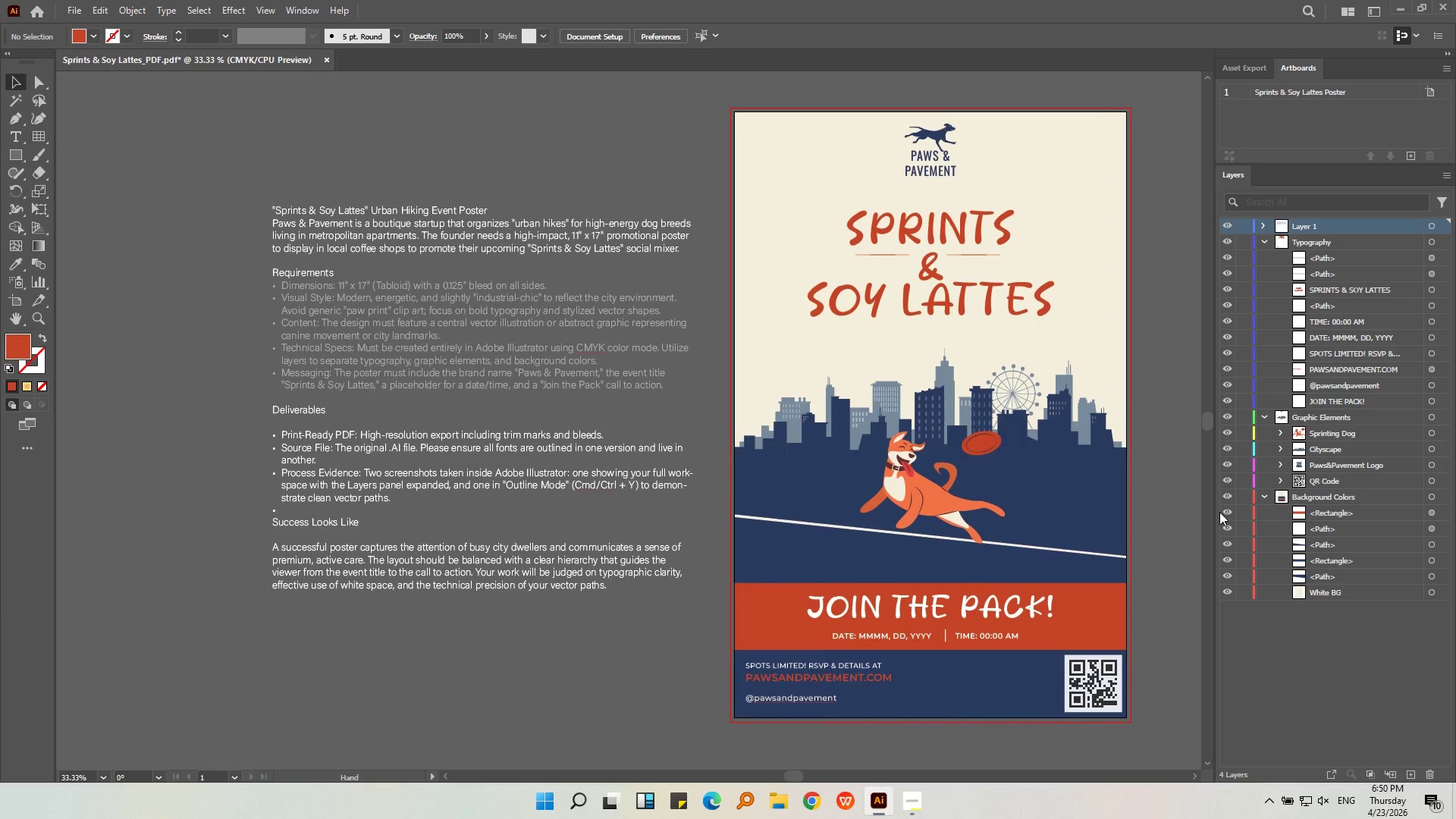 
left_click([1228, 224])
 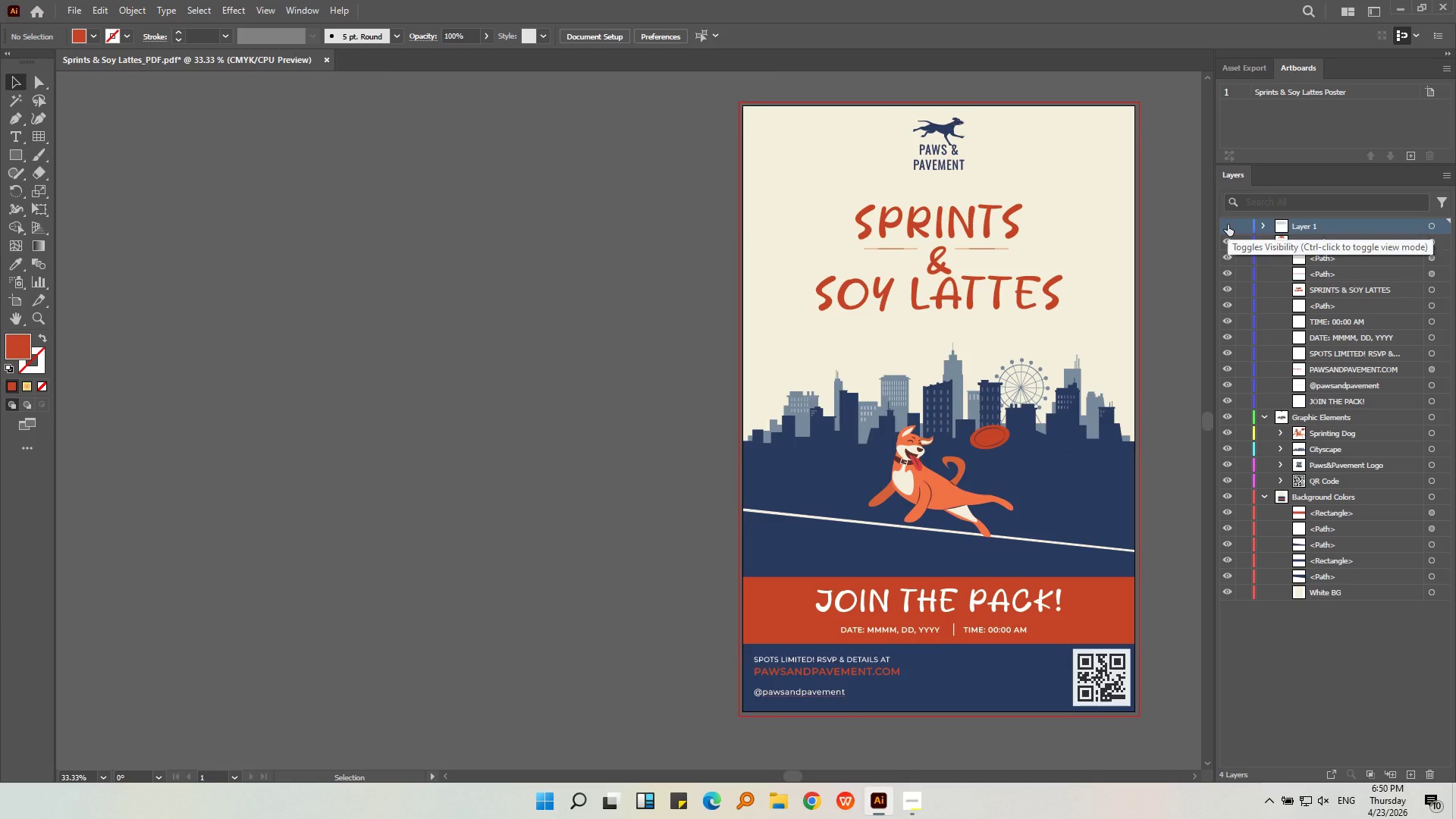 
left_click([1228, 224])
 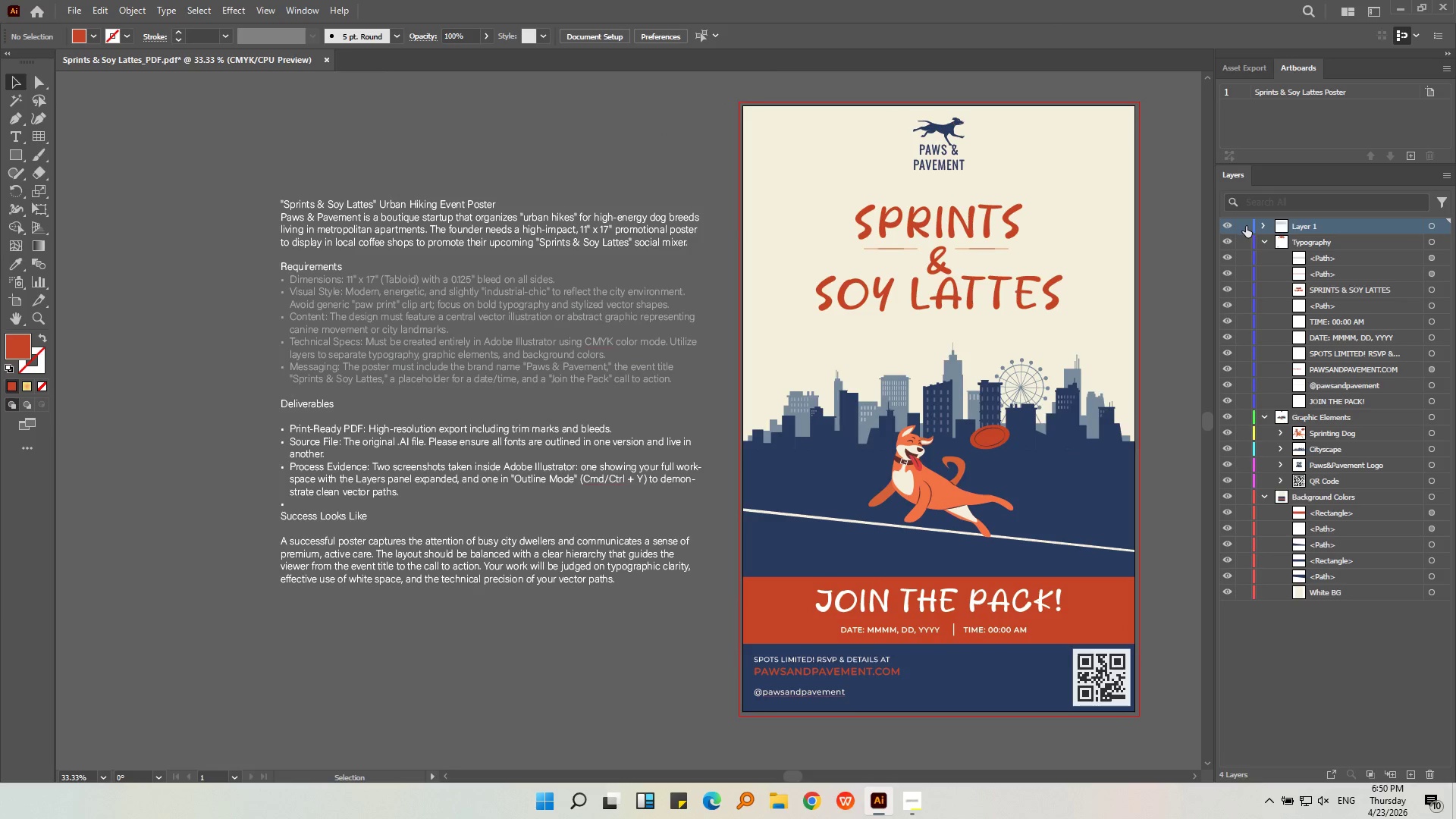 
left_click([1246, 227])
 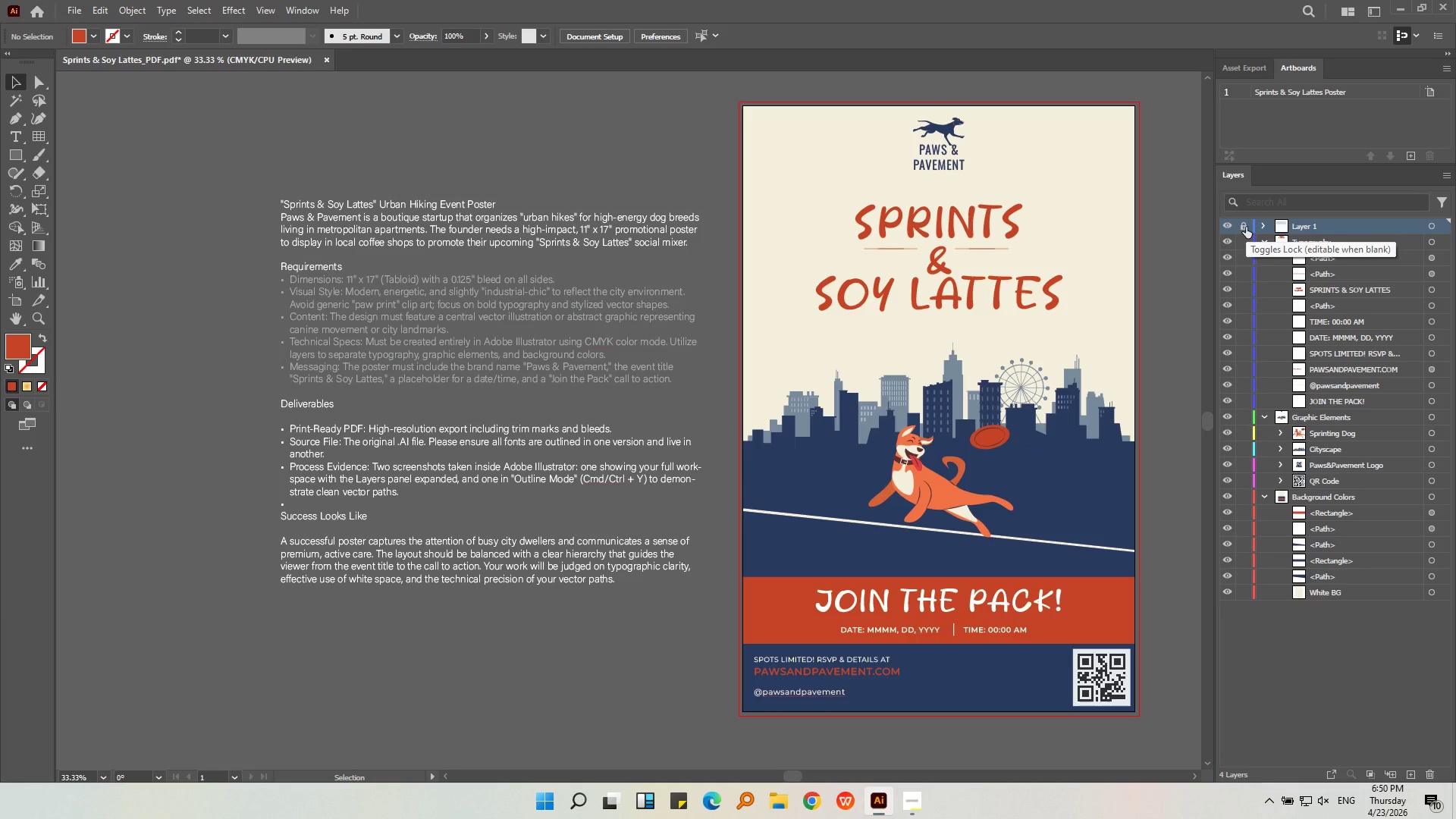 
left_click([1246, 227])
 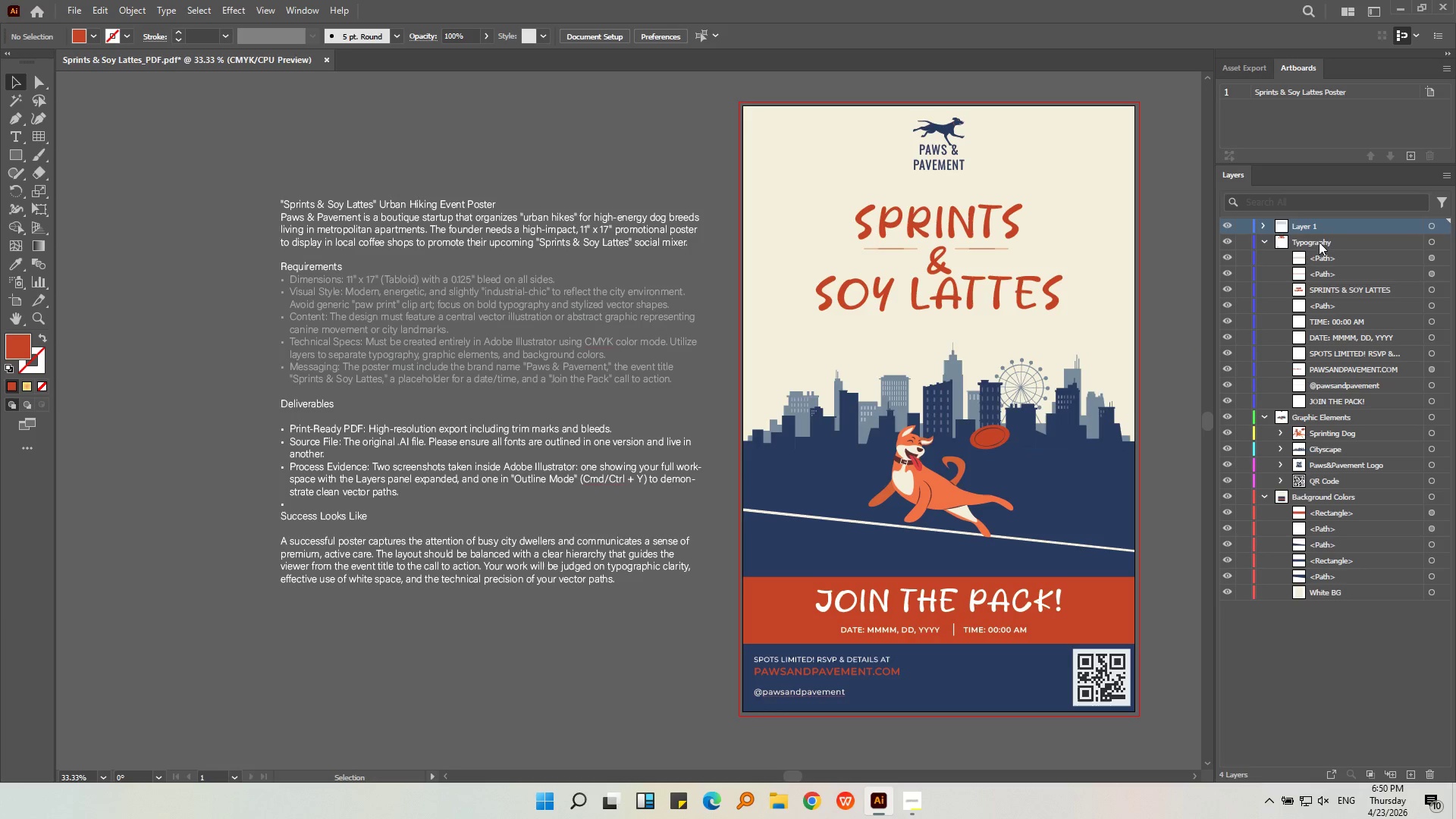 
left_click([1320, 225])
 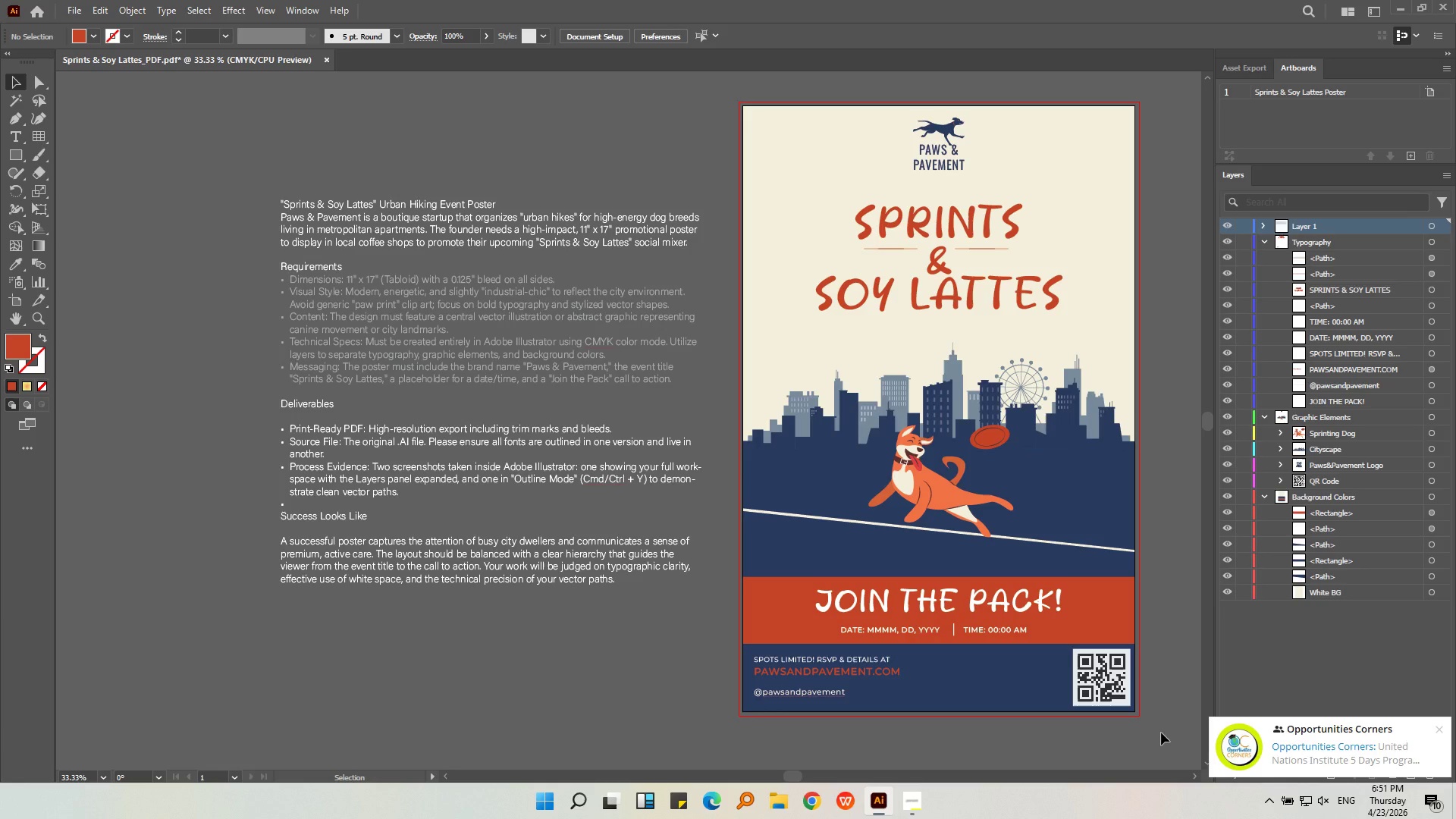 
wait(56.95)
 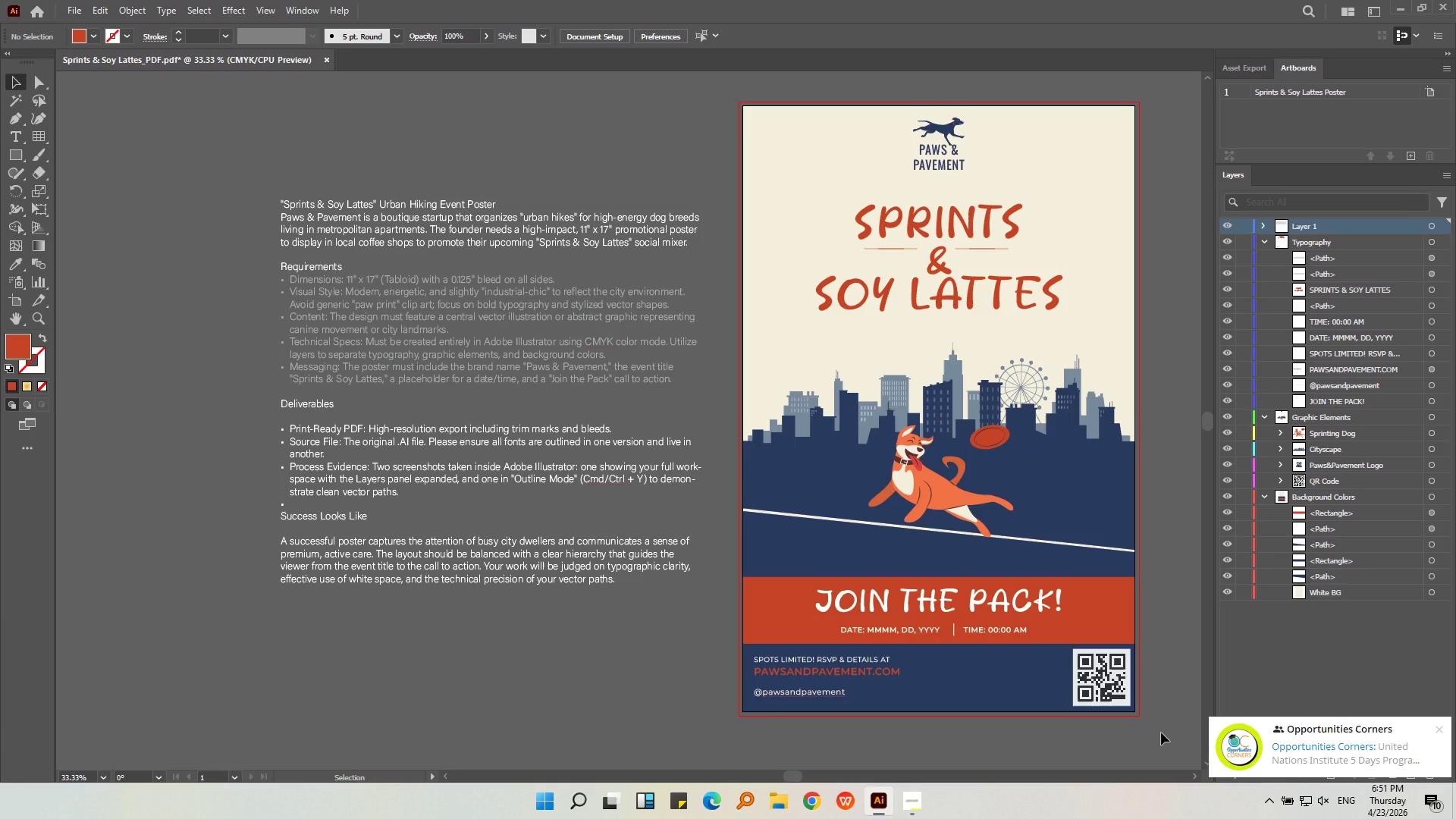 
left_click_drag(start_coordinate=[726, 86], to_coordinate=[1146, 720])
 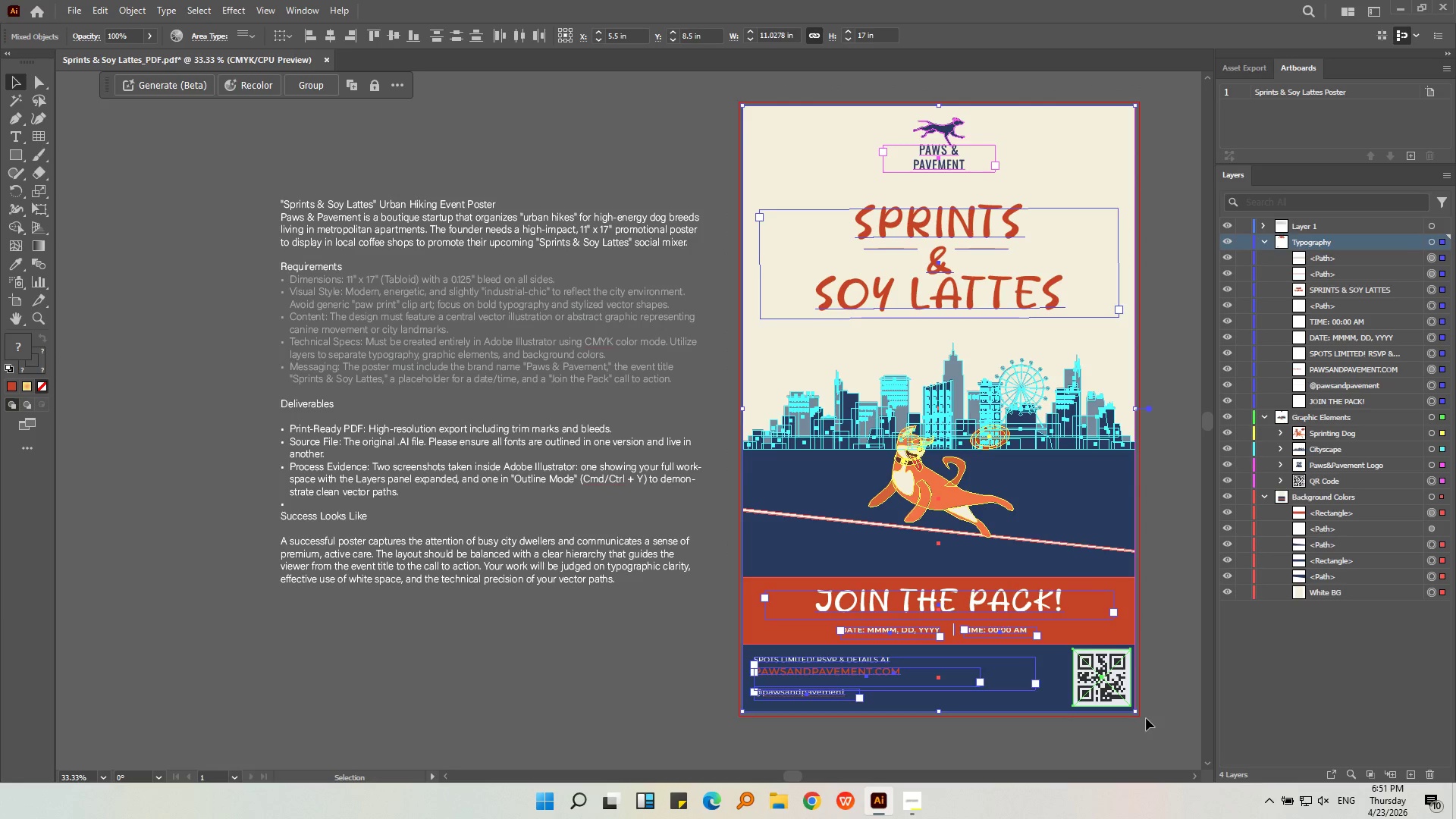 
key(Control+ControlLeft)
 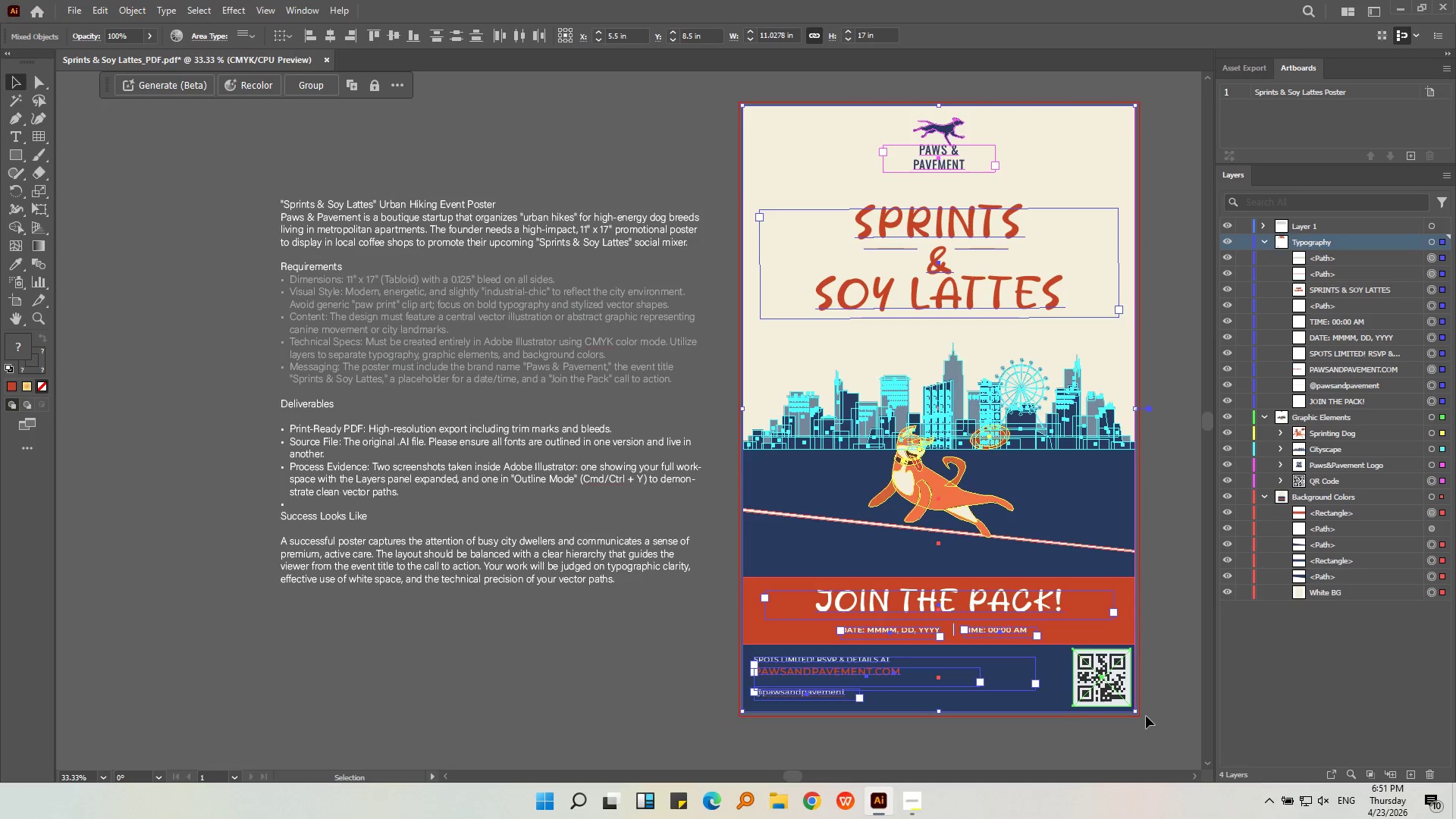 
hold_key(key=ControlLeft, duration=0.42)
 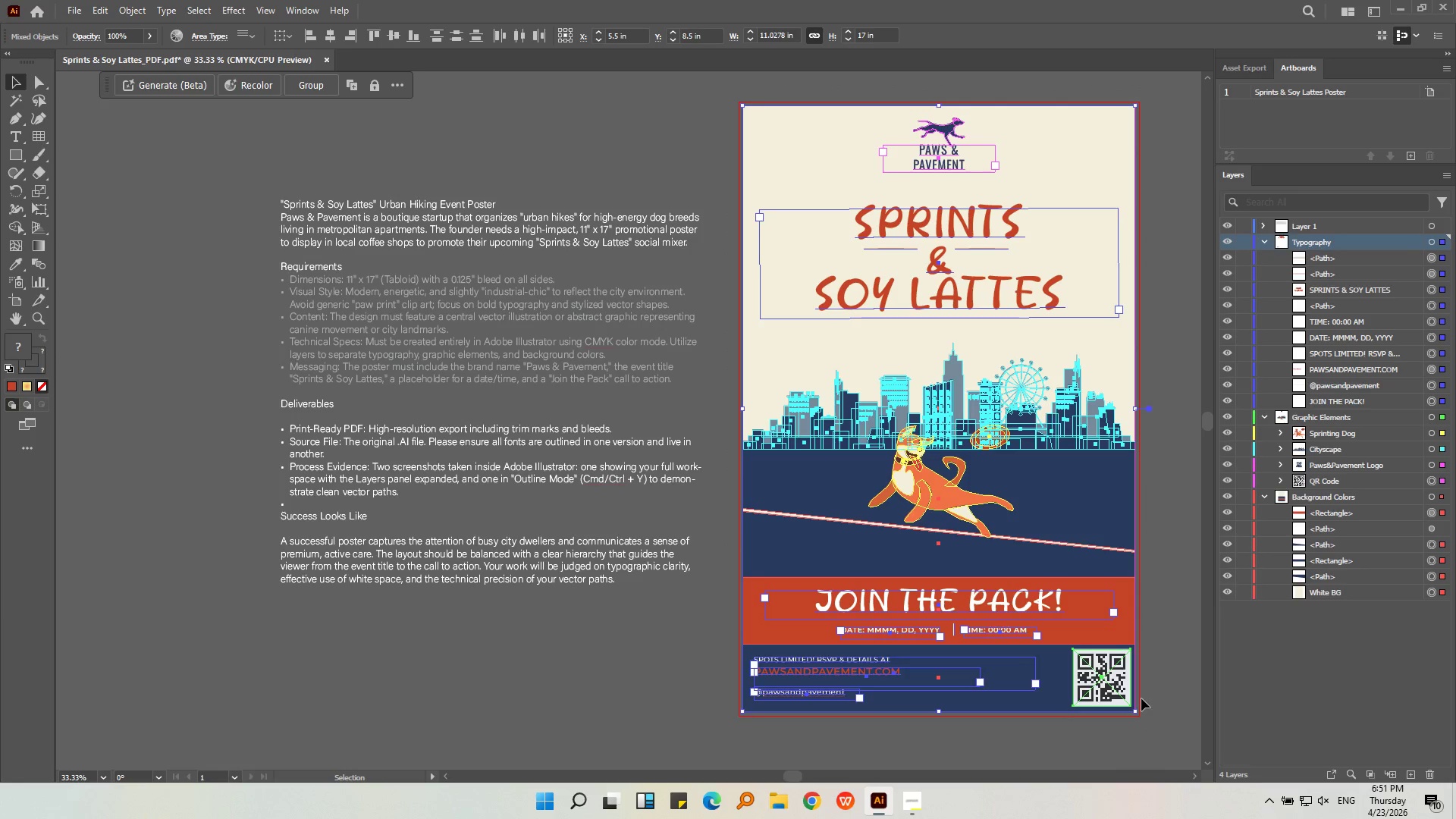 
key(Control+Shift+O)
 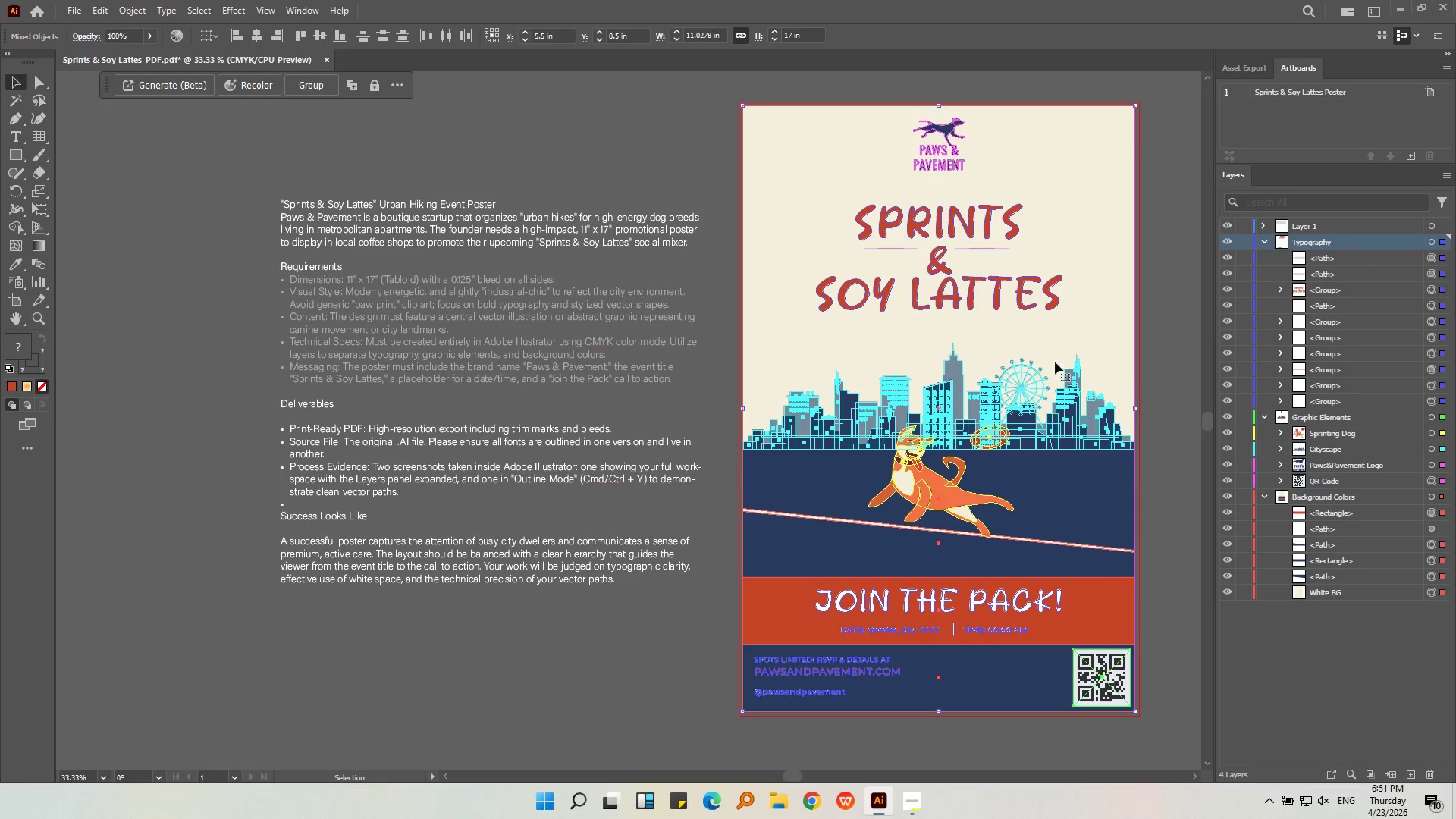 
left_click([1188, 373])
 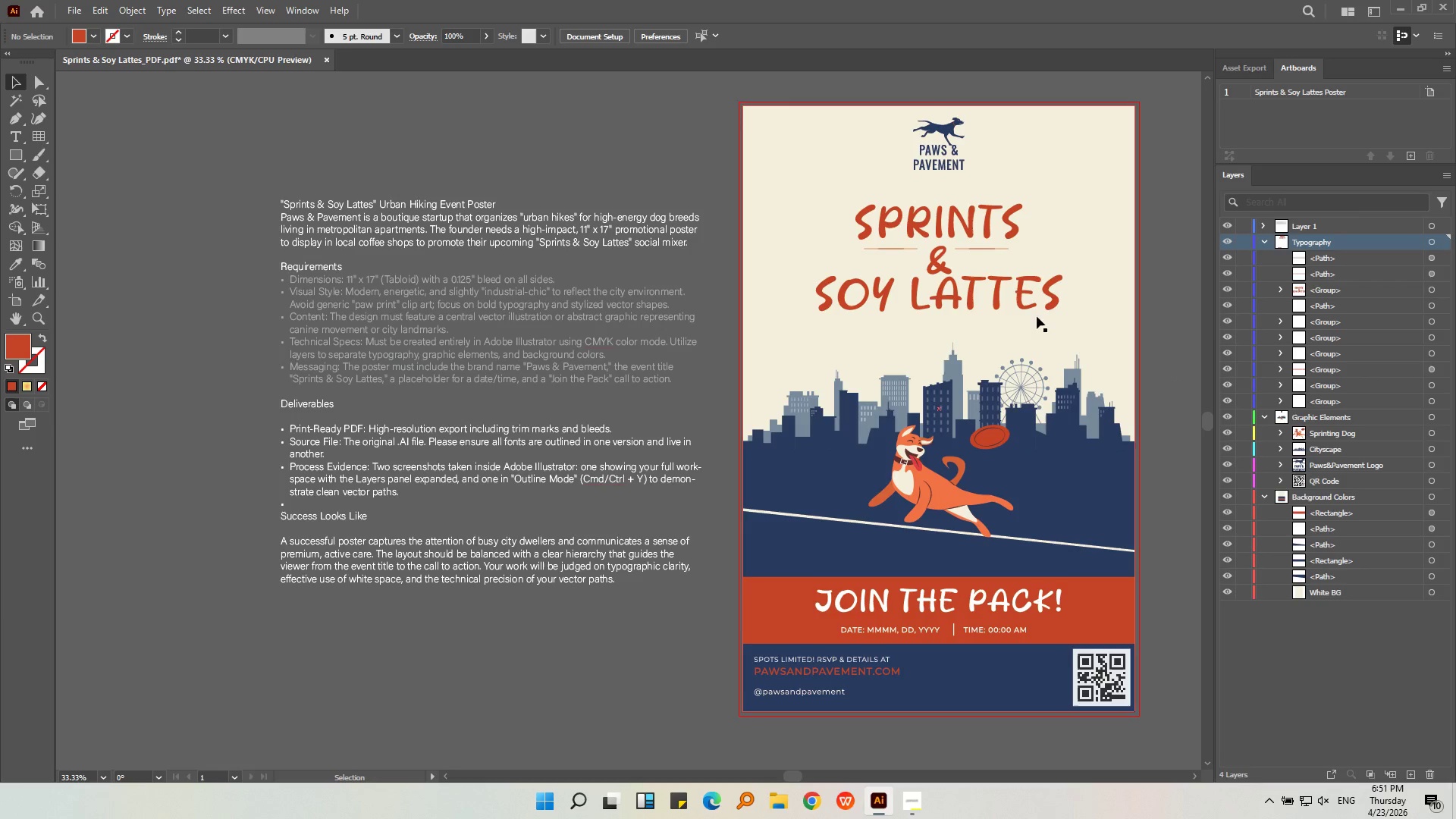 
left_click([1026, 307])
 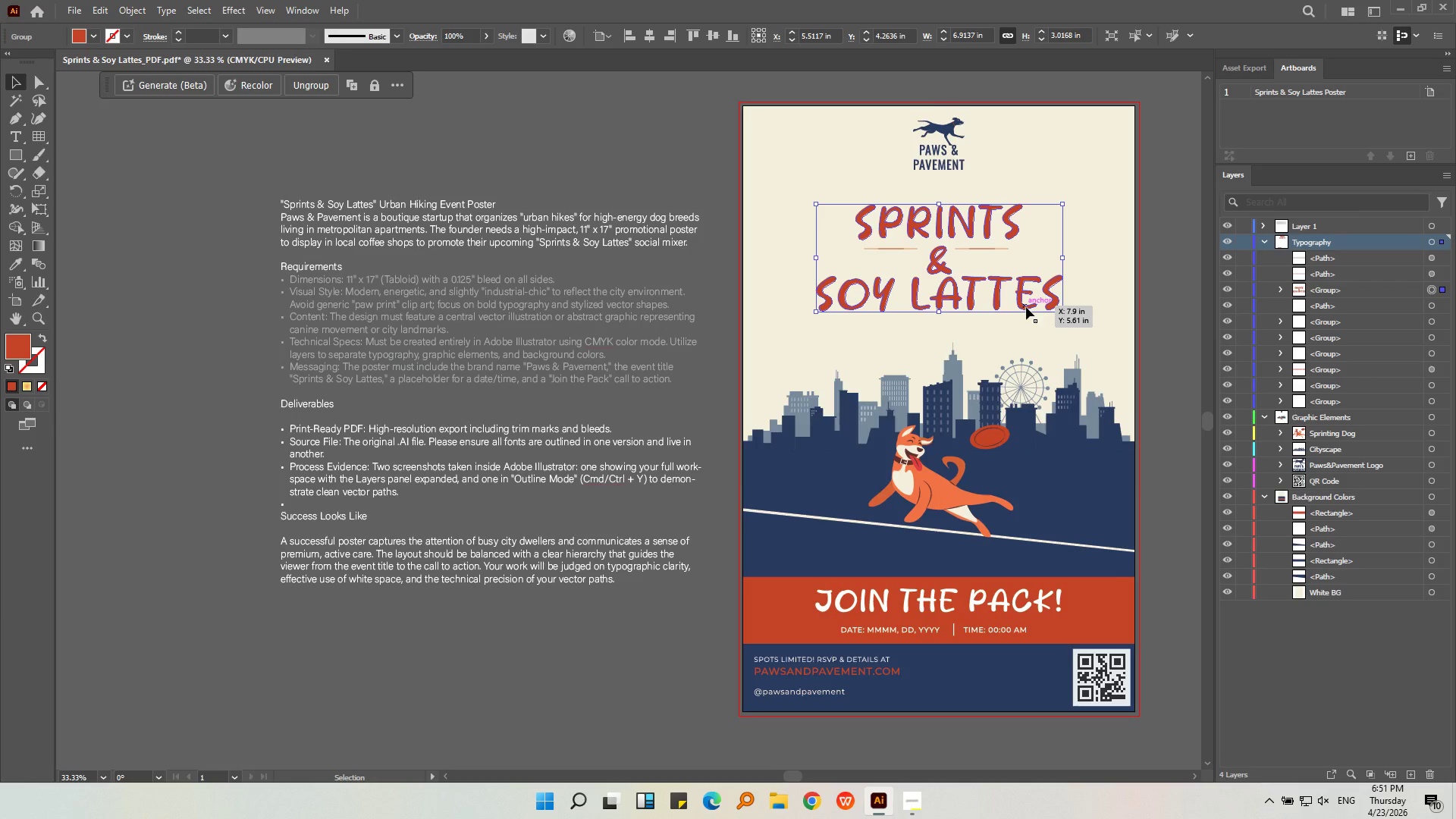 
key(Control+Shift+G)
 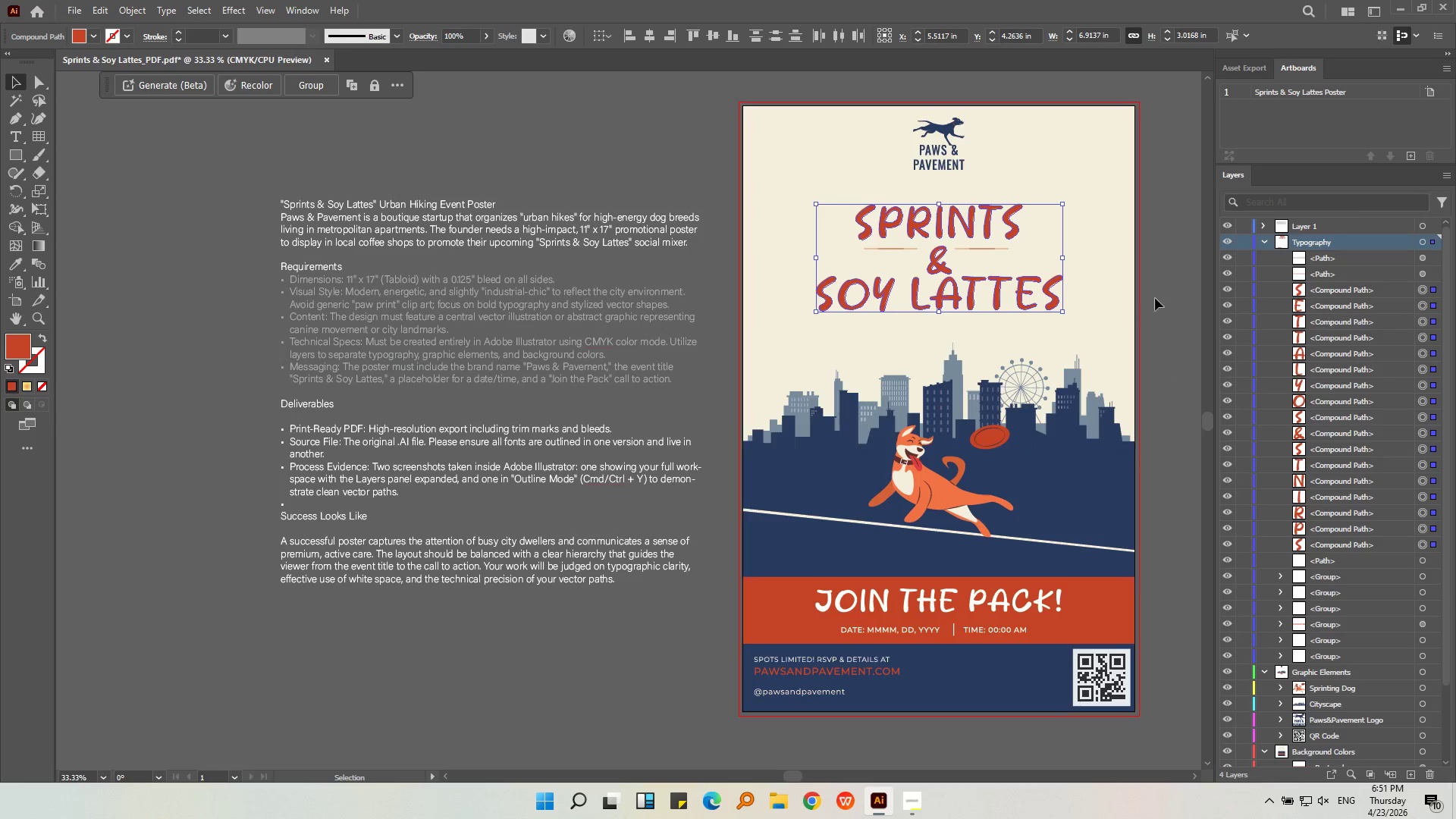 
left_click([1175, 292])
 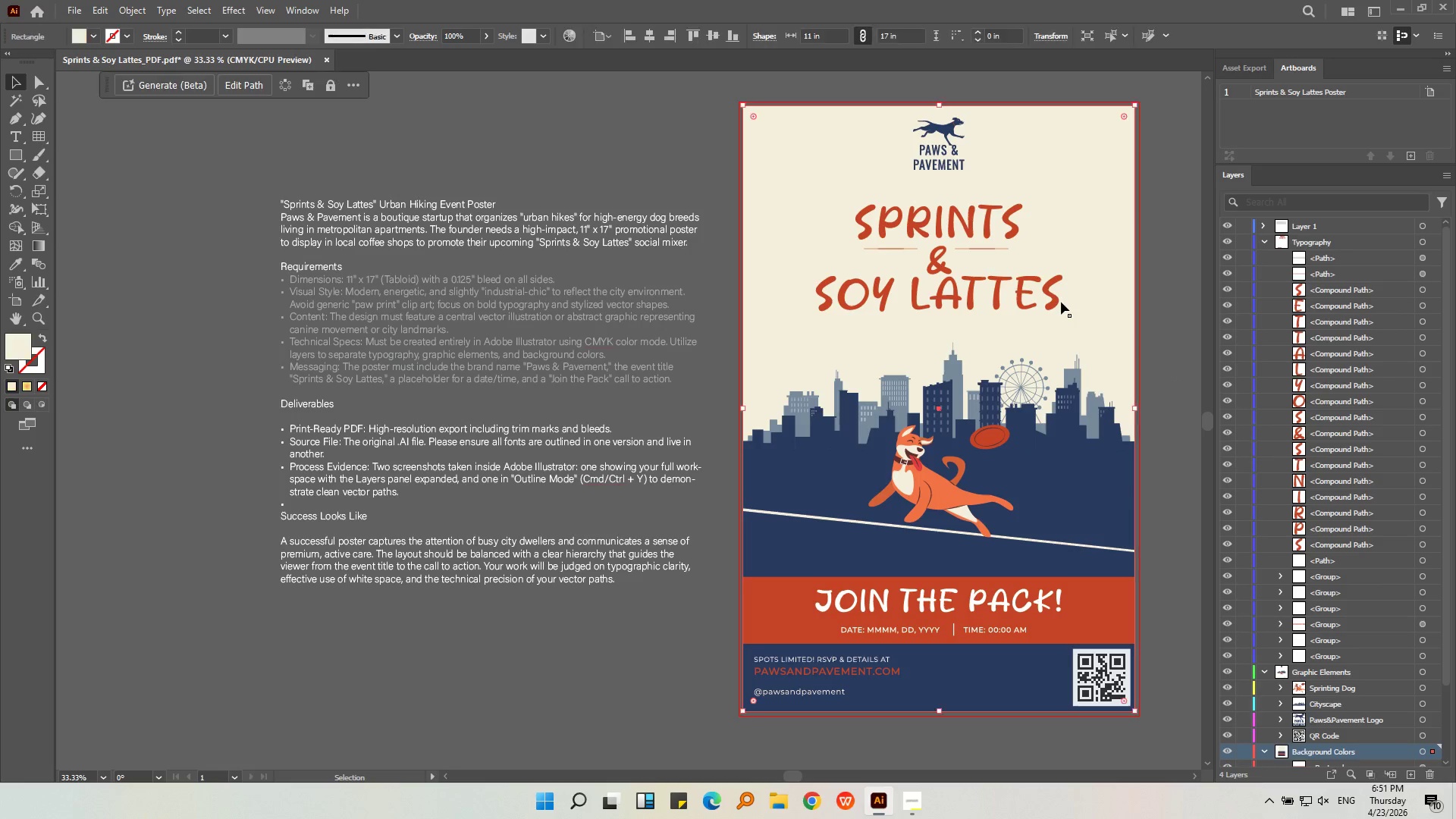 
left_click([1053, 305])
 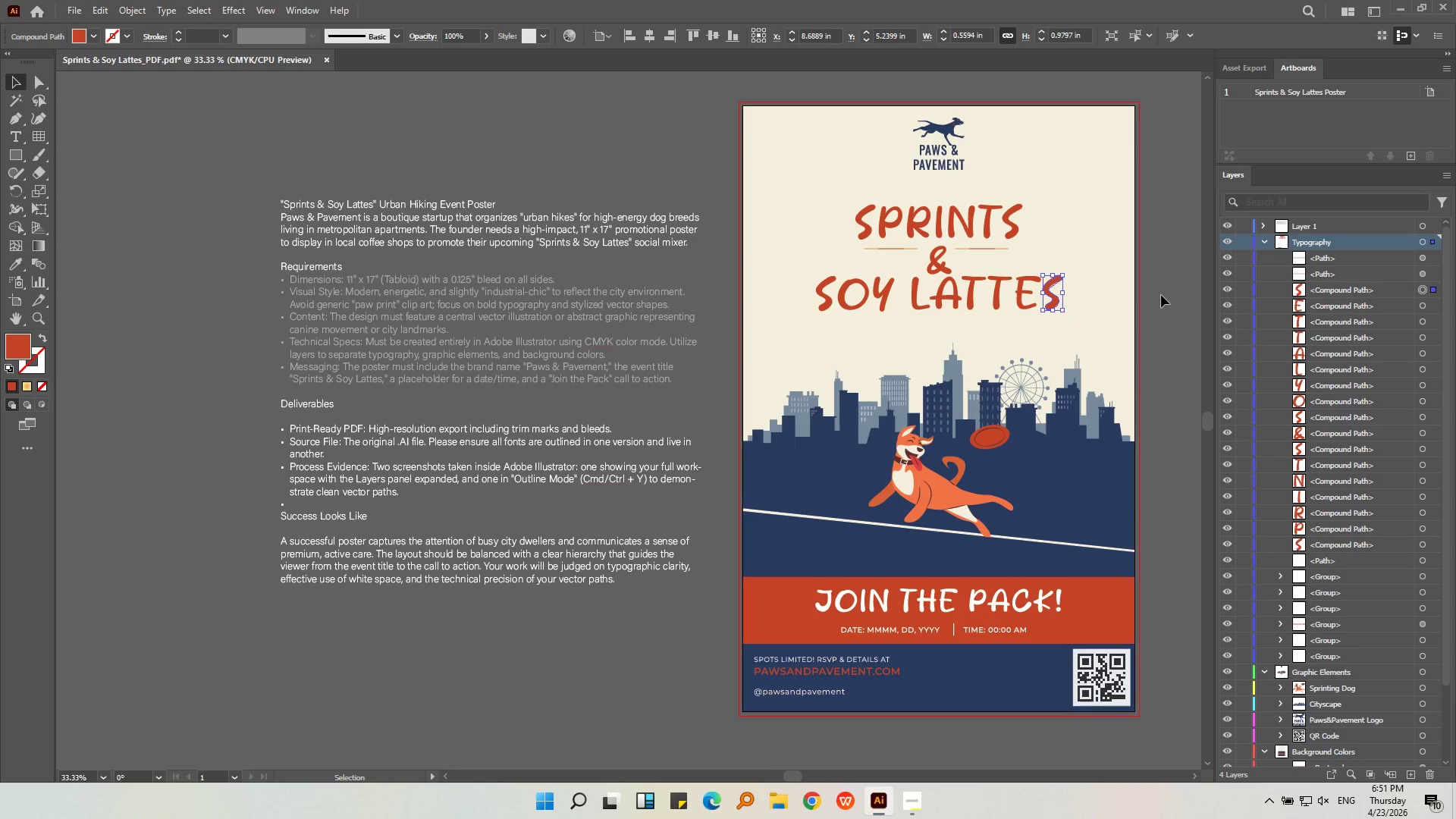 
left_click([1161, 294])
 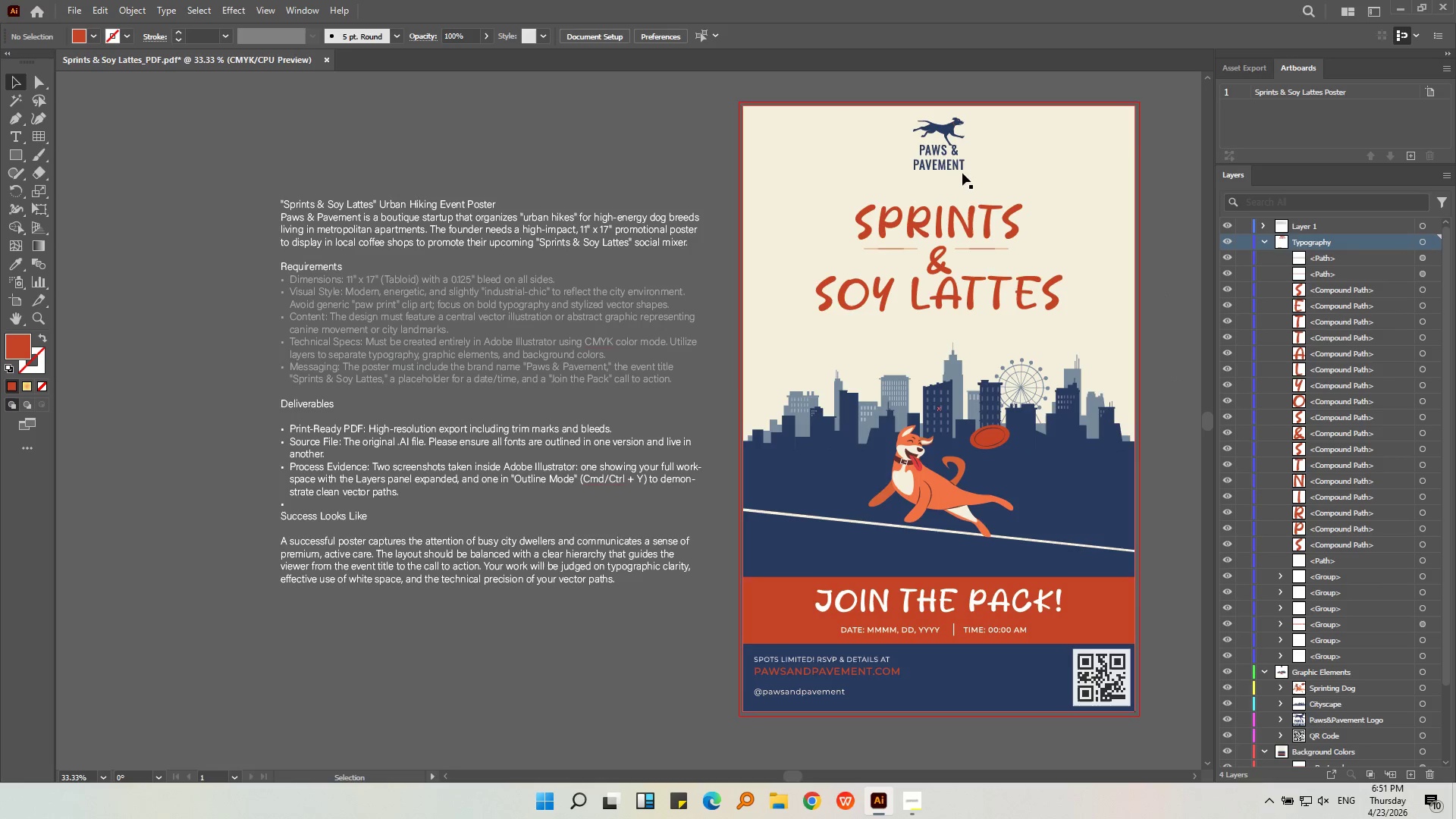 
left_click([952, 168])
 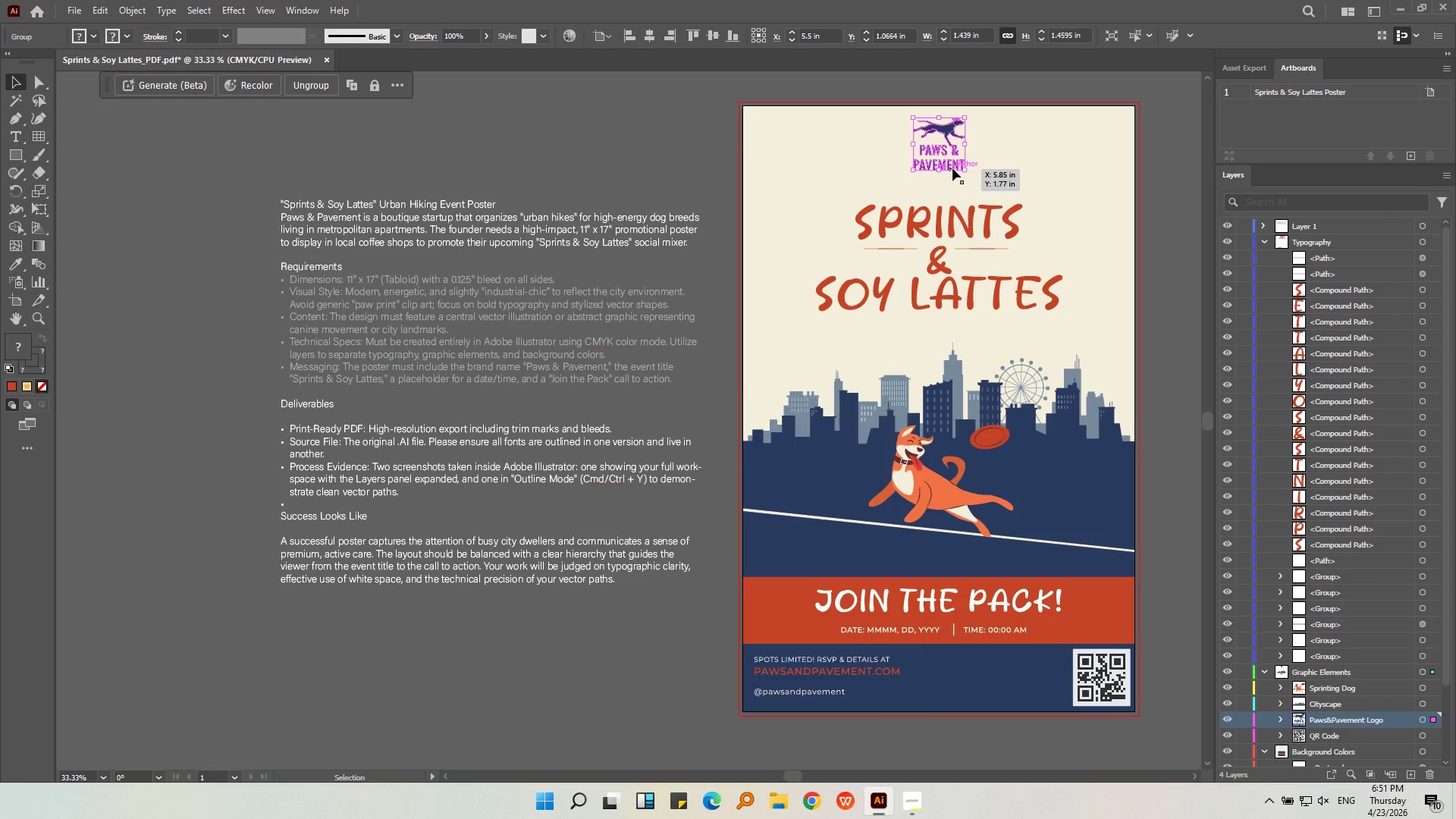 
key(Control+Shift+G)
 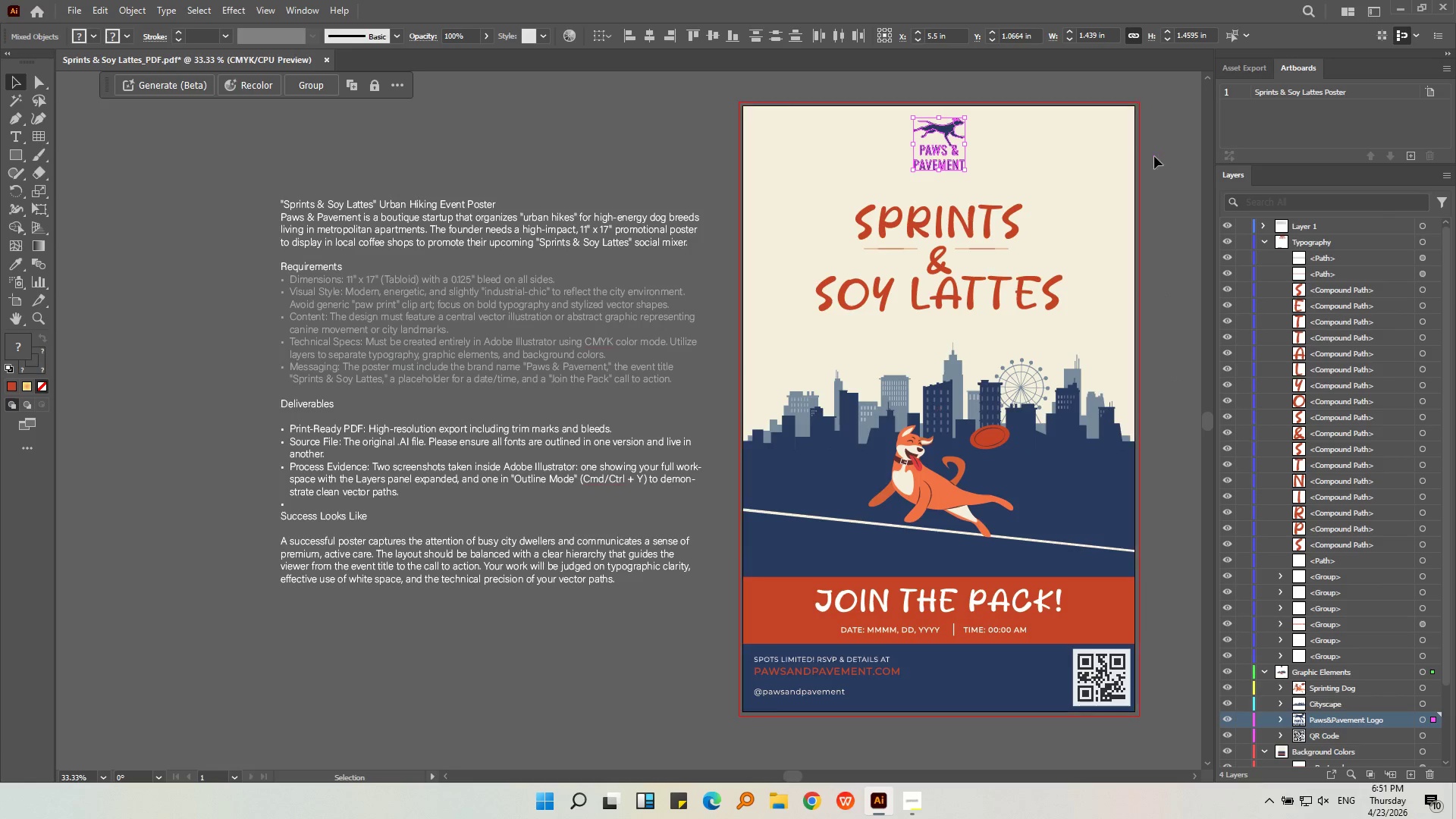 
left_click([1165, 148])
 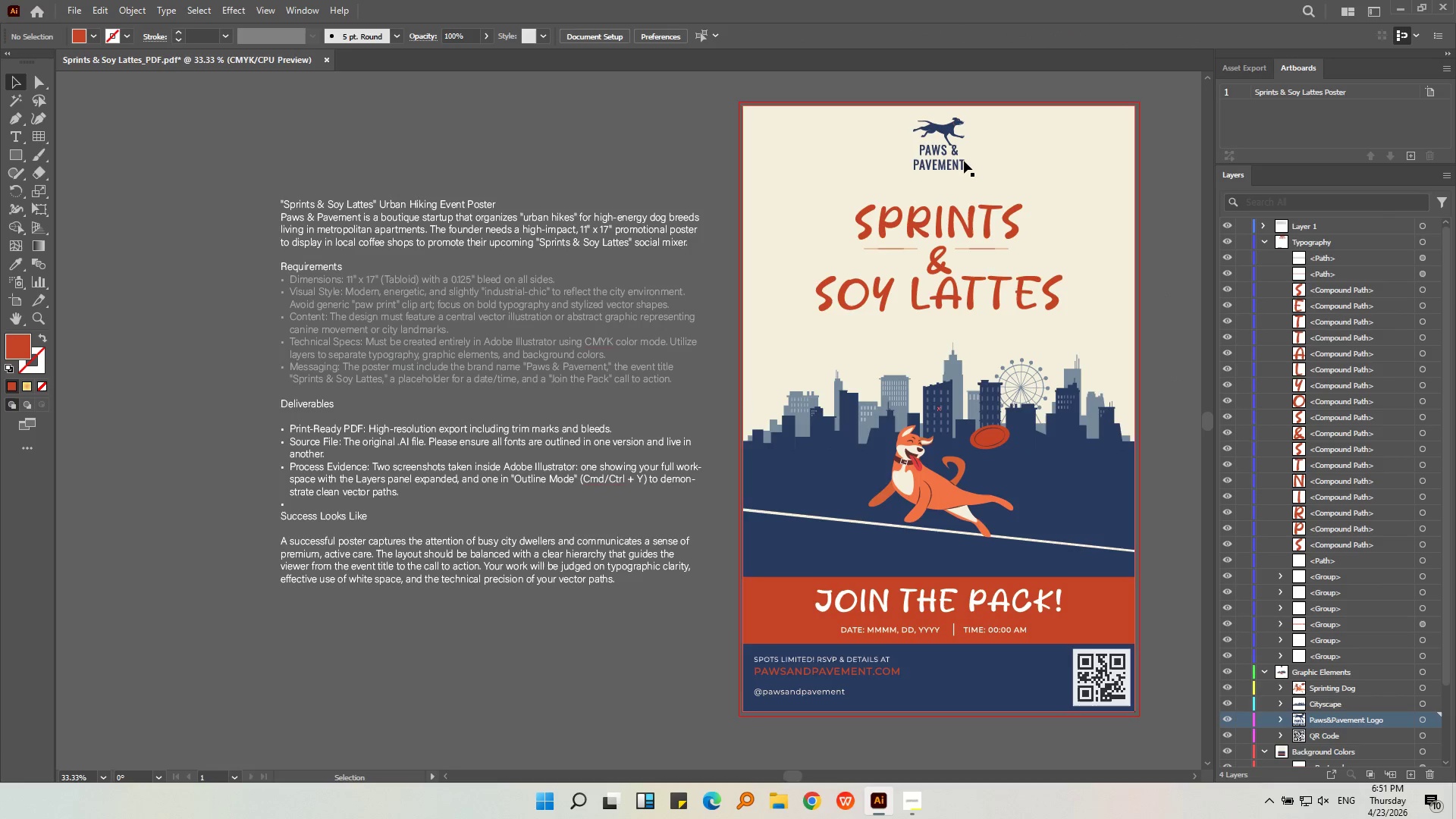 
left_click([960, 161])
 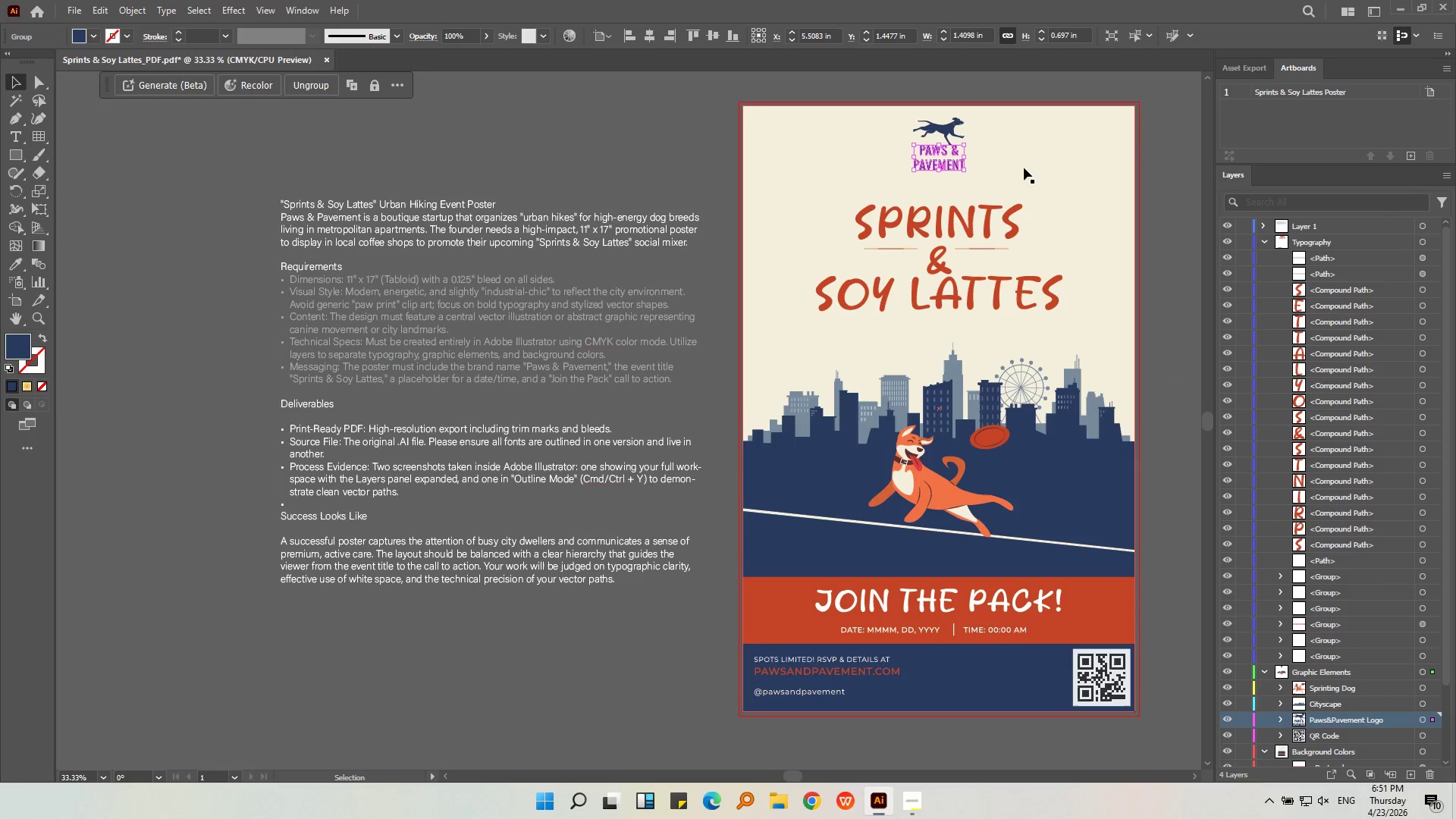 
key(Control+Shift+G)
 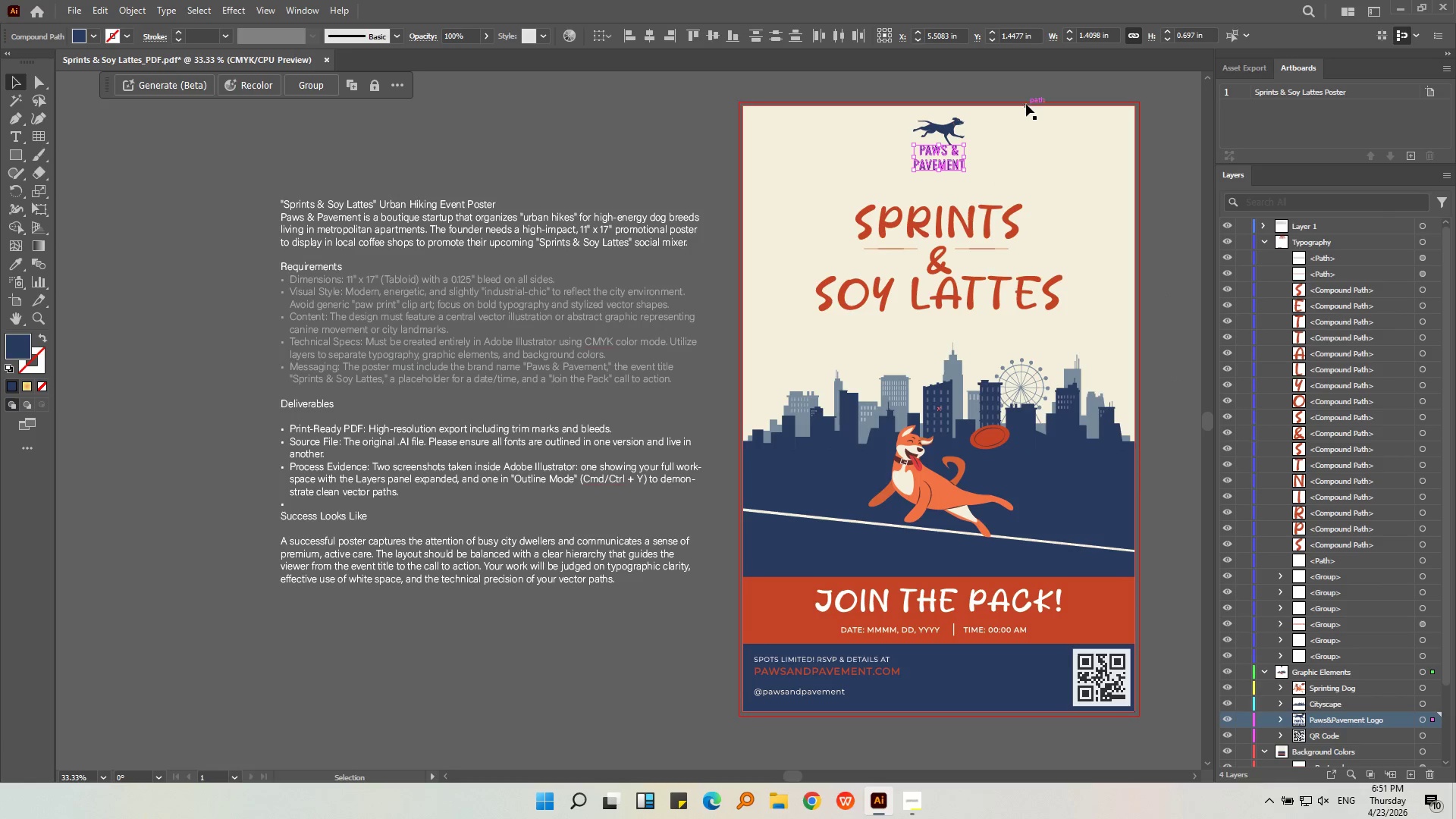 
left_click([1027, 86])
 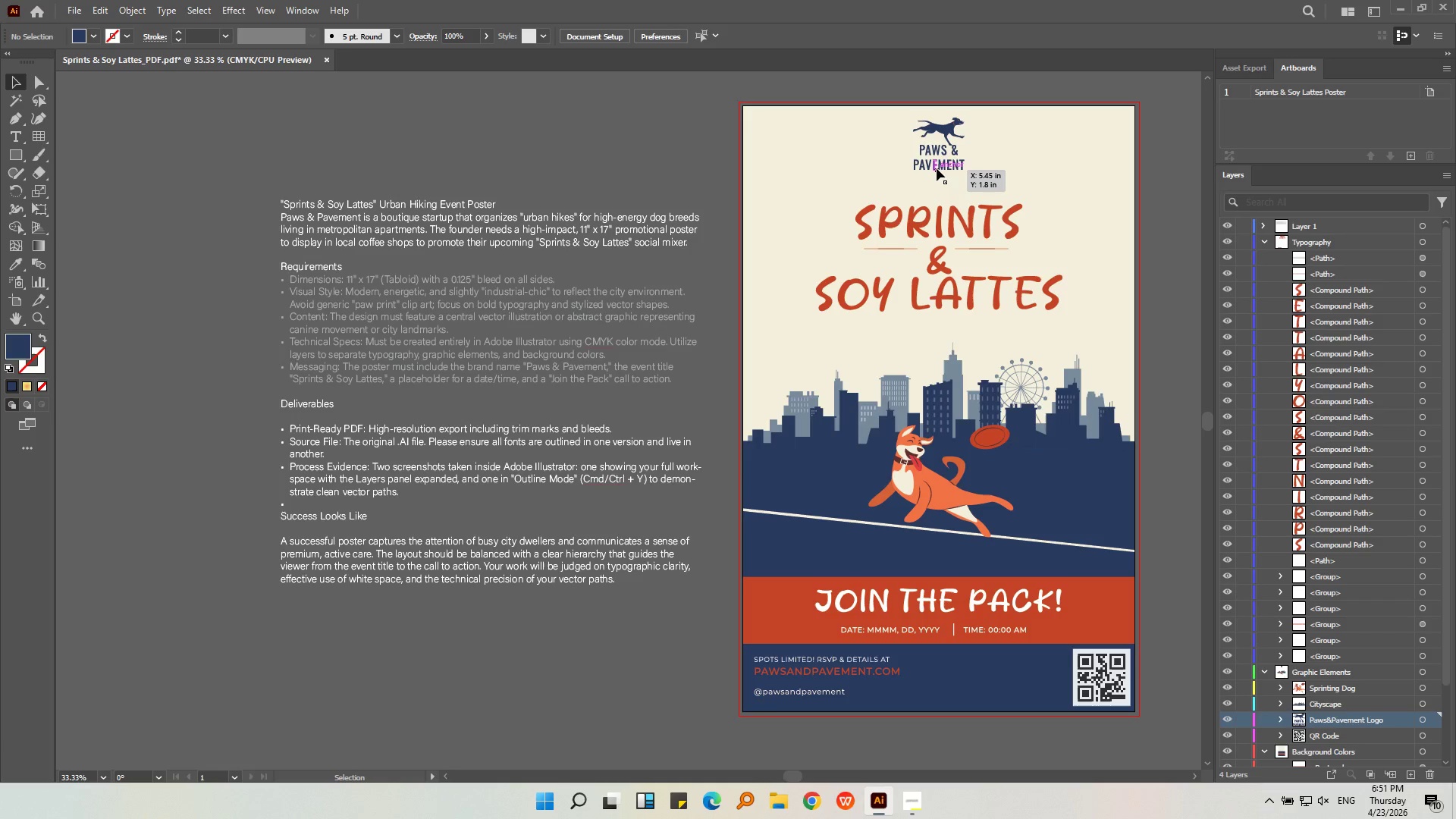 
left_click([937, 168])
 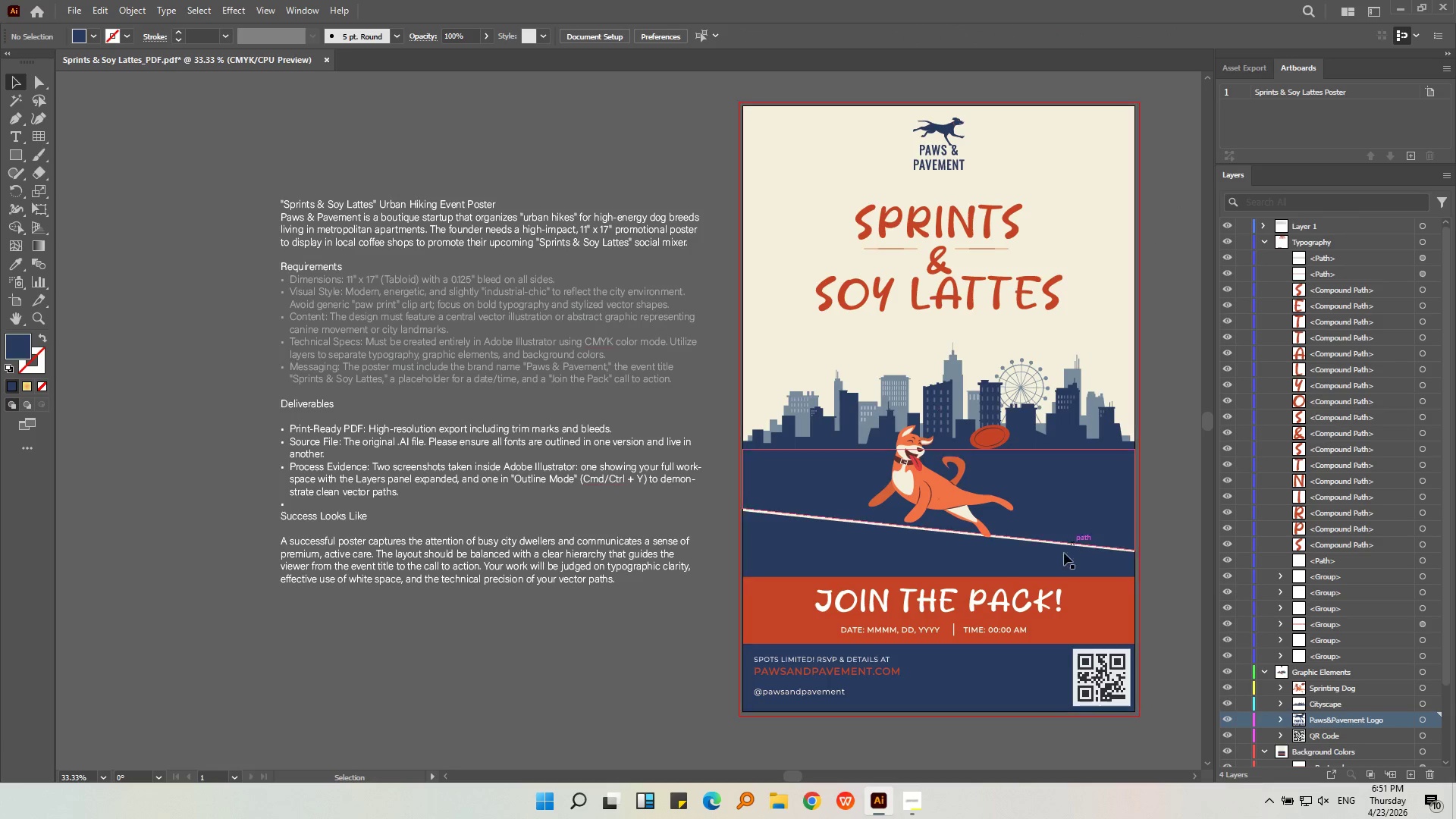 
left_click([1028, 607])
 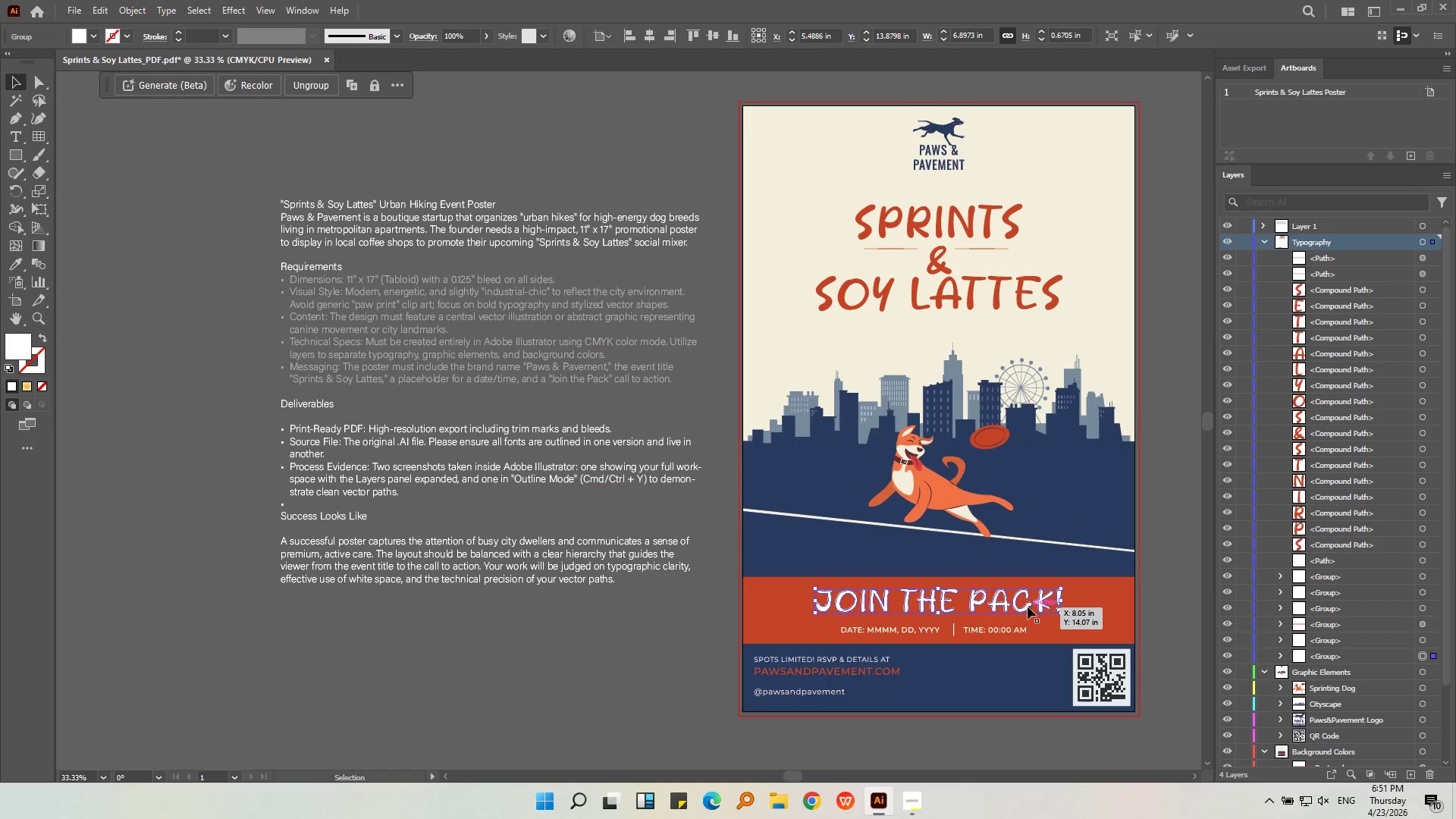 
key(Control+Shift+G)
 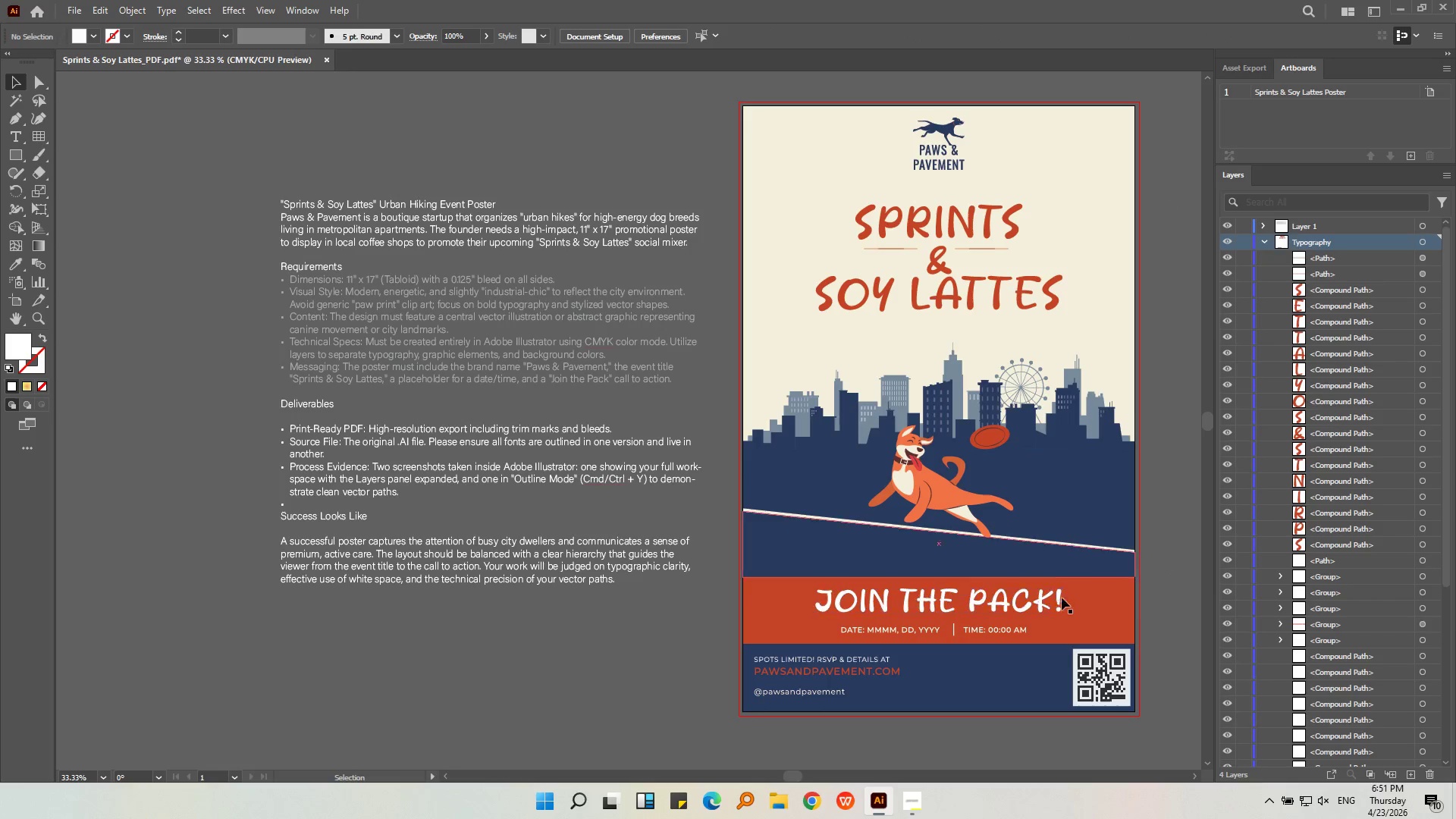 
double_click([1034, 608])
 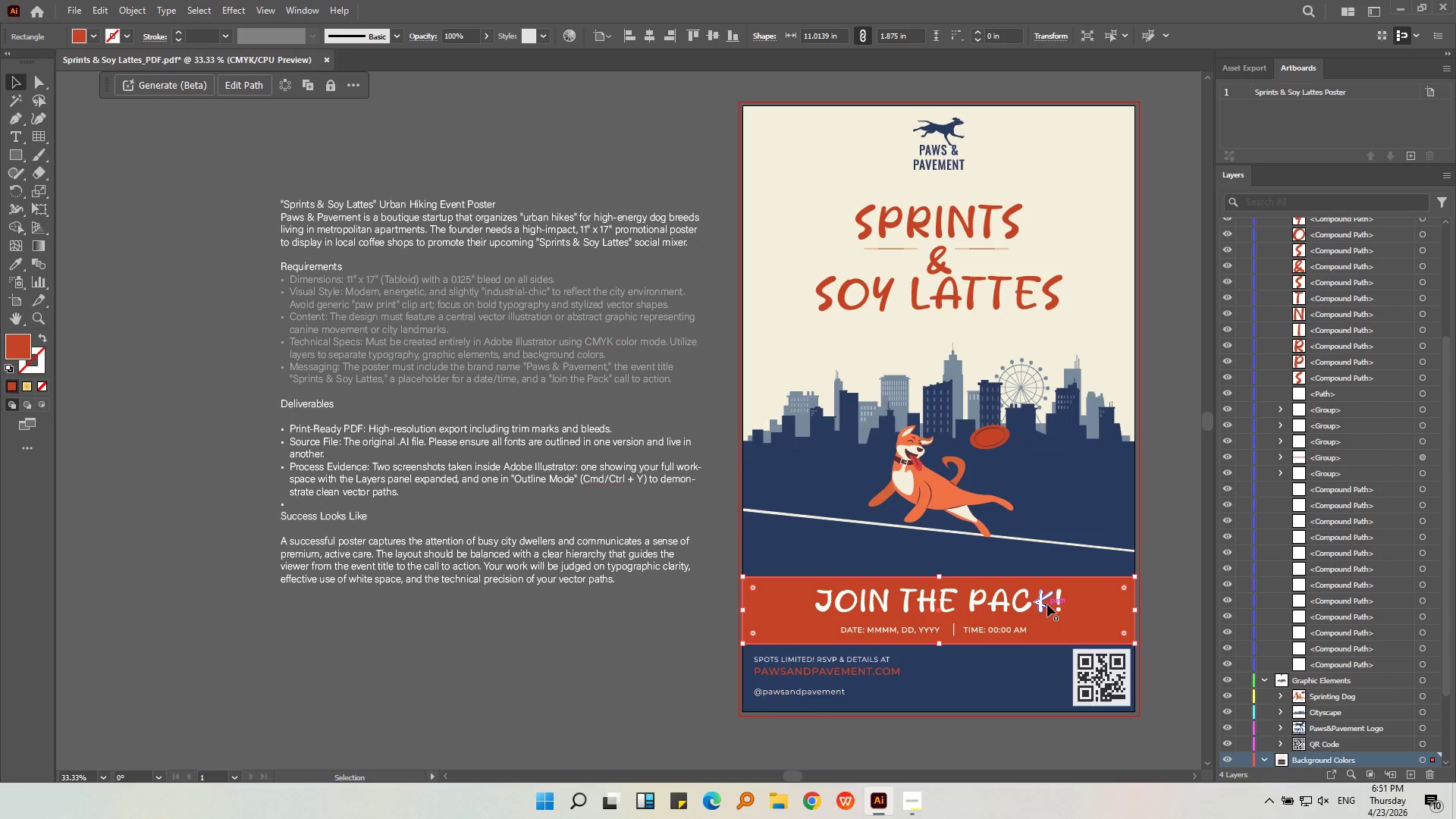 
left_click([1046, 604])
 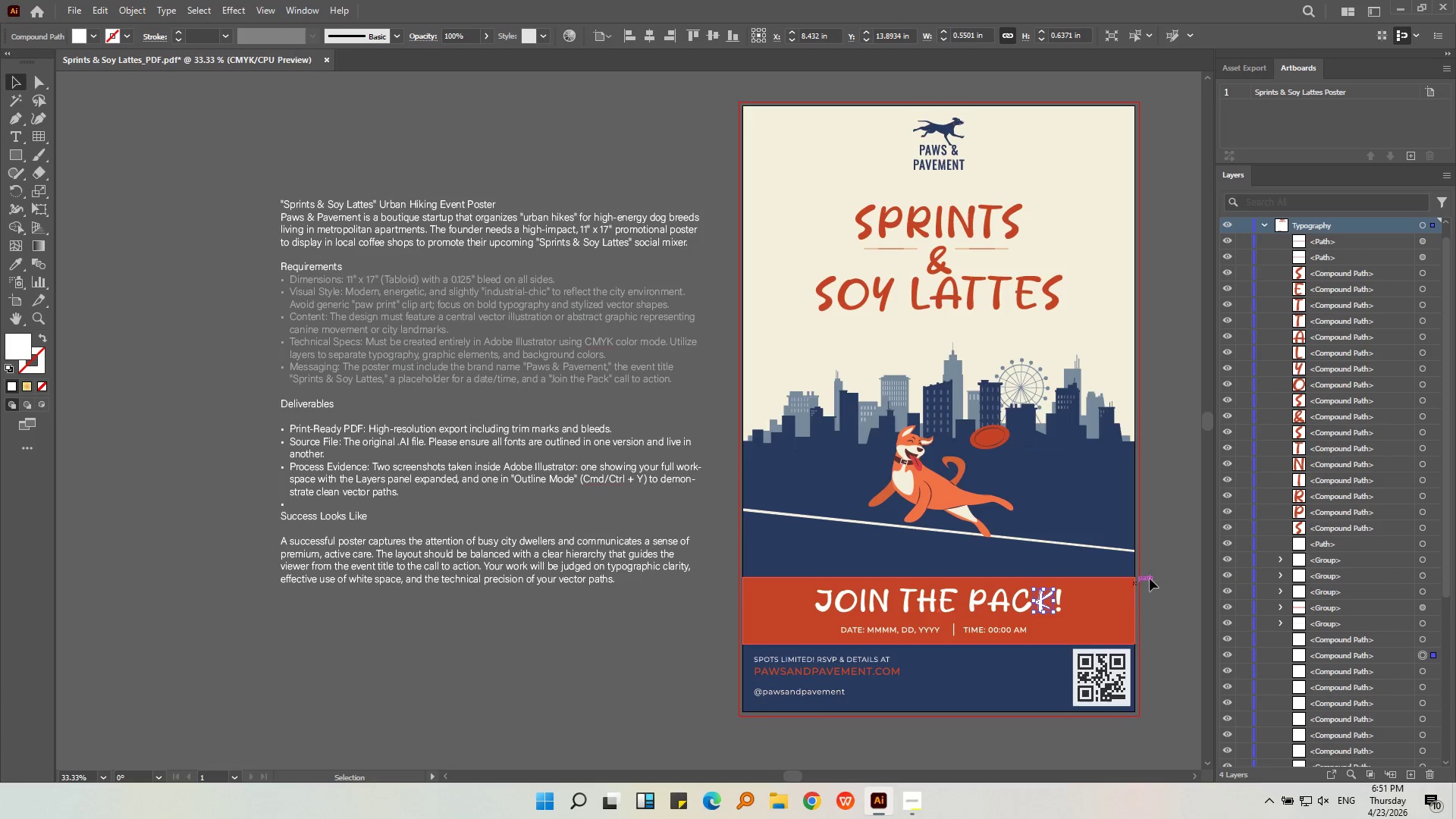 
left_click([1171, 575])
 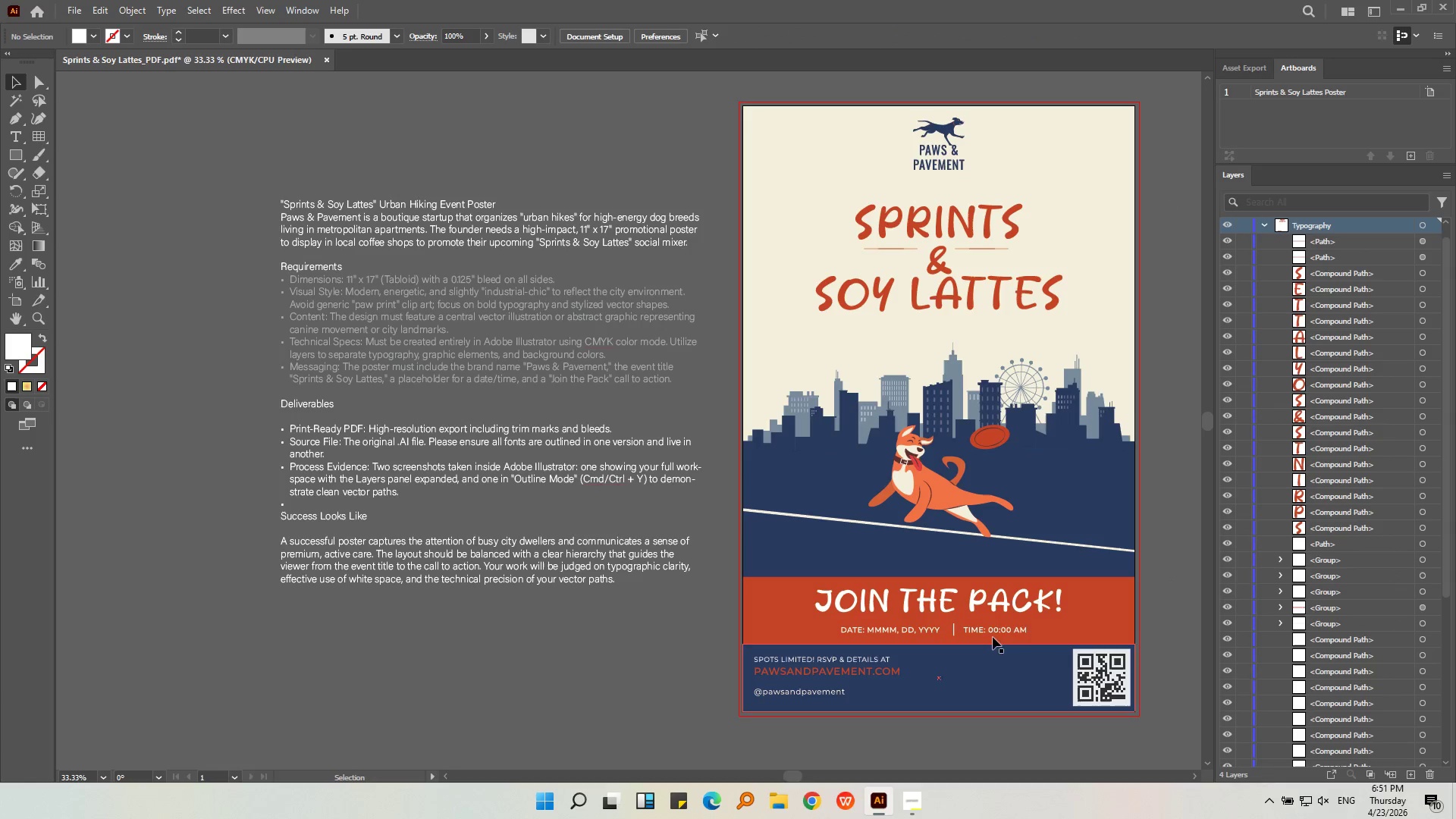 
left_click([999, 626])
 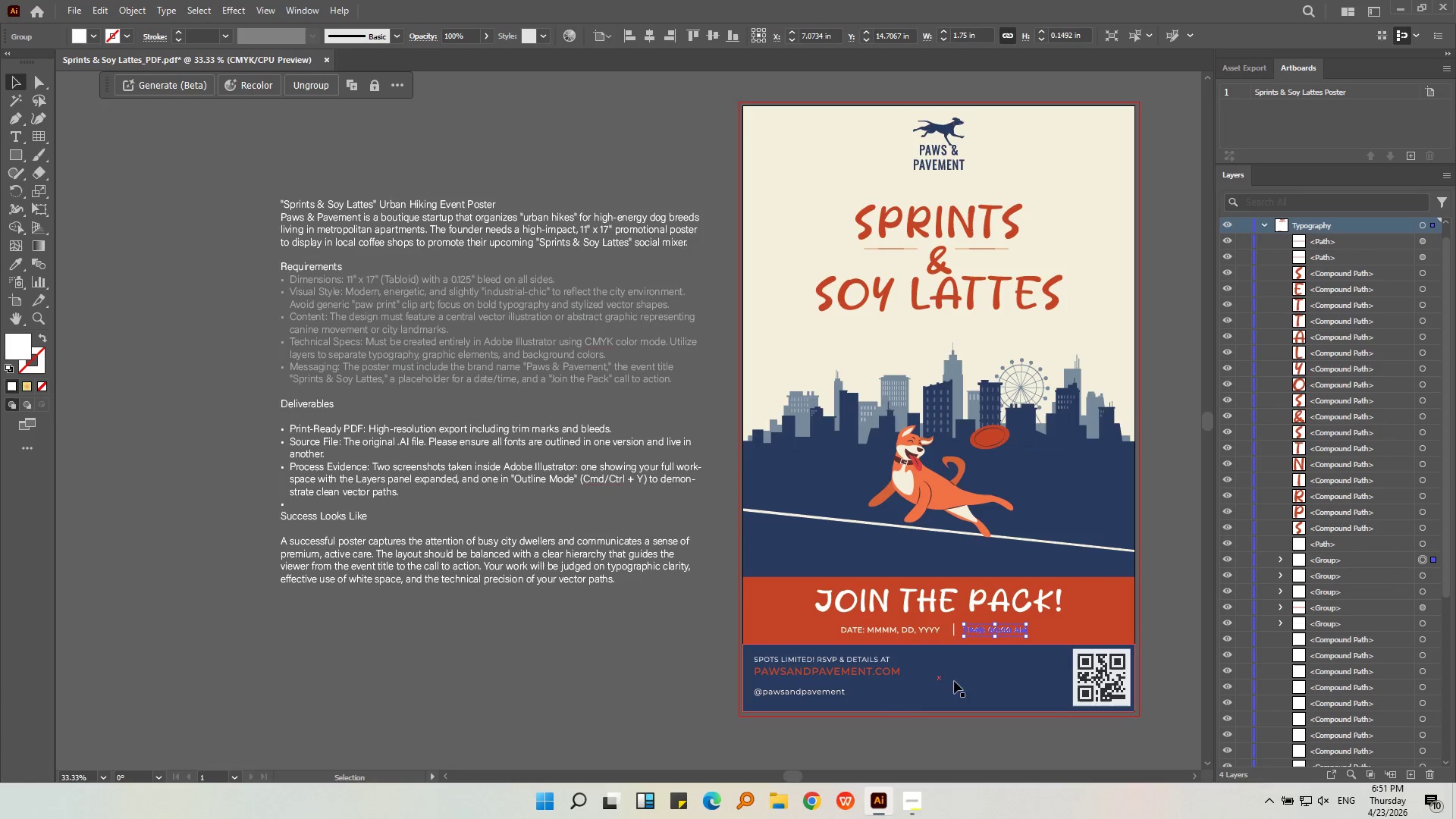 
hold_key(key=ShiftLeft, duration=0.36)
left_click([902, 630])
 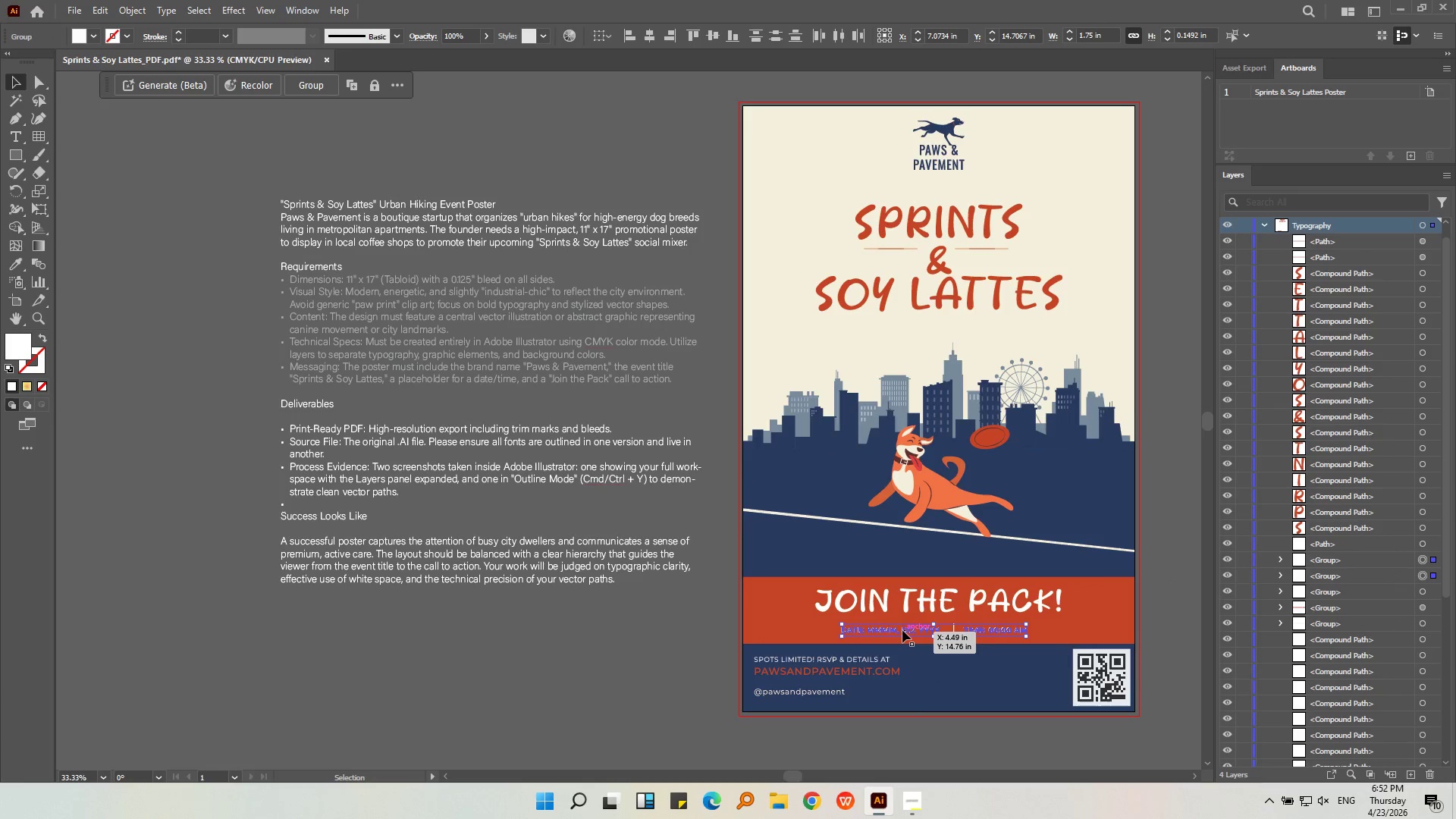 
key(Control+Shift+G)
 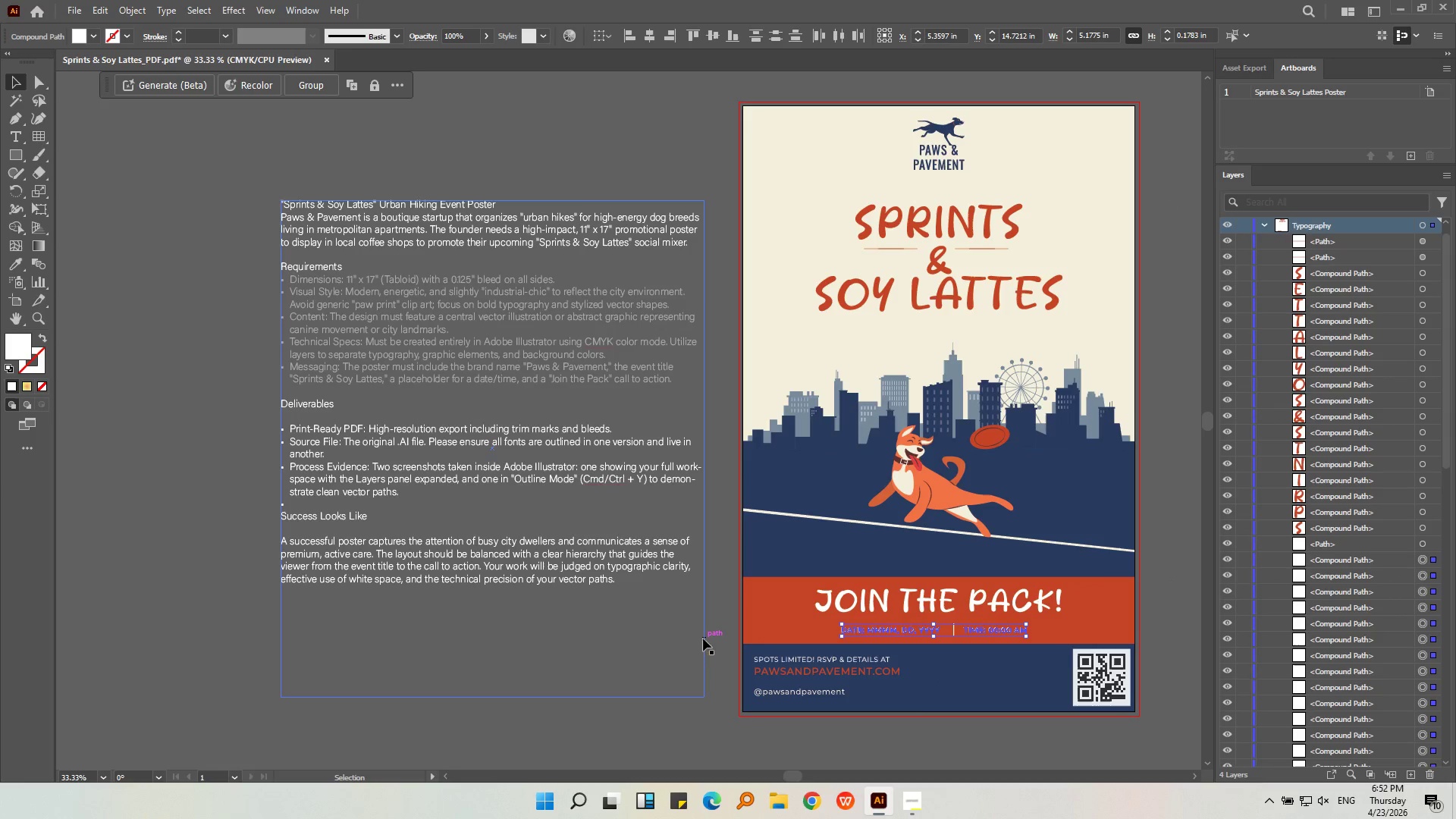 
left_click([703, 639])
 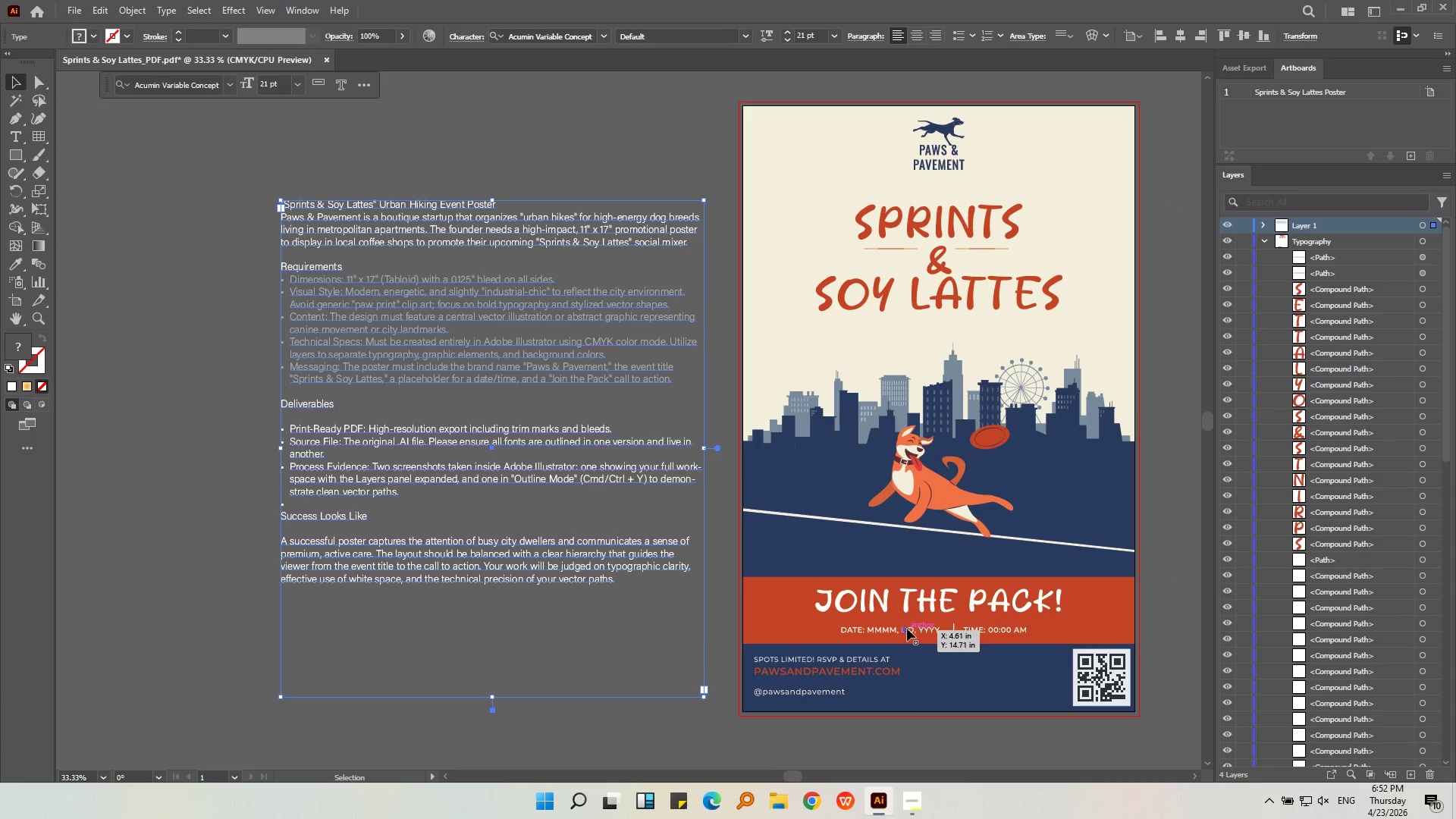 
left_click([907, 628])
 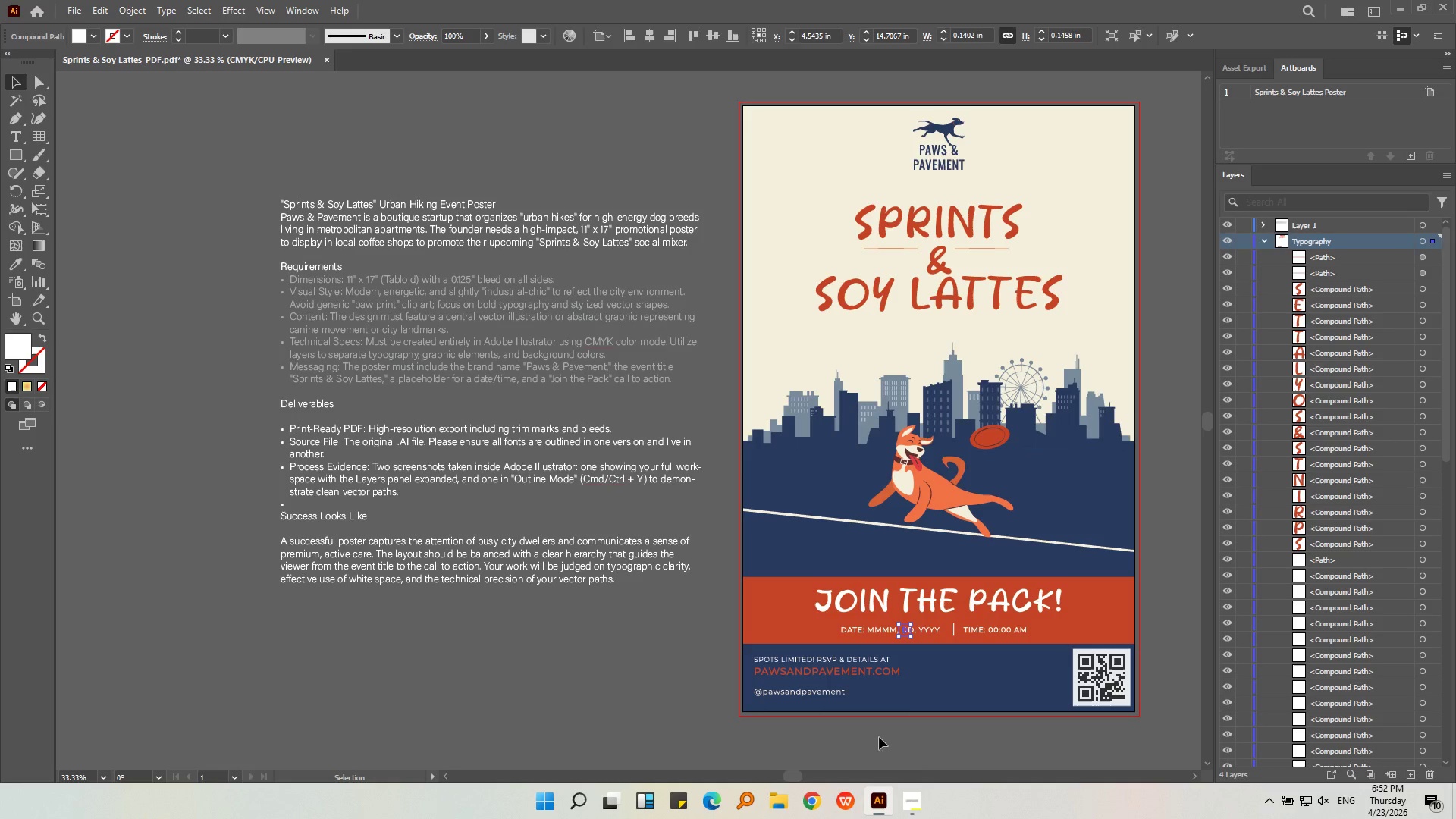 
double_click([836, 687])
 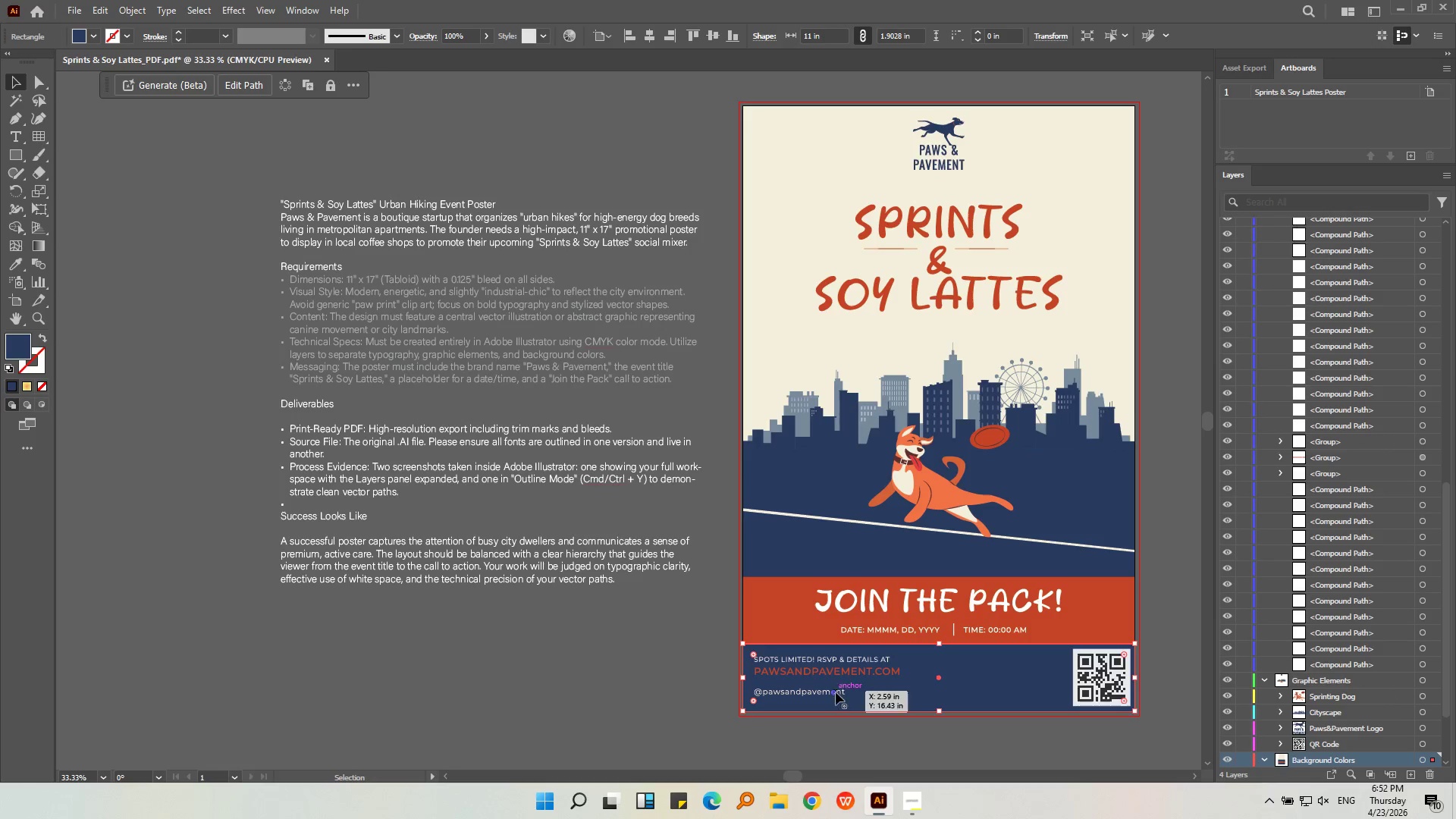 
left_click([836, 692])
 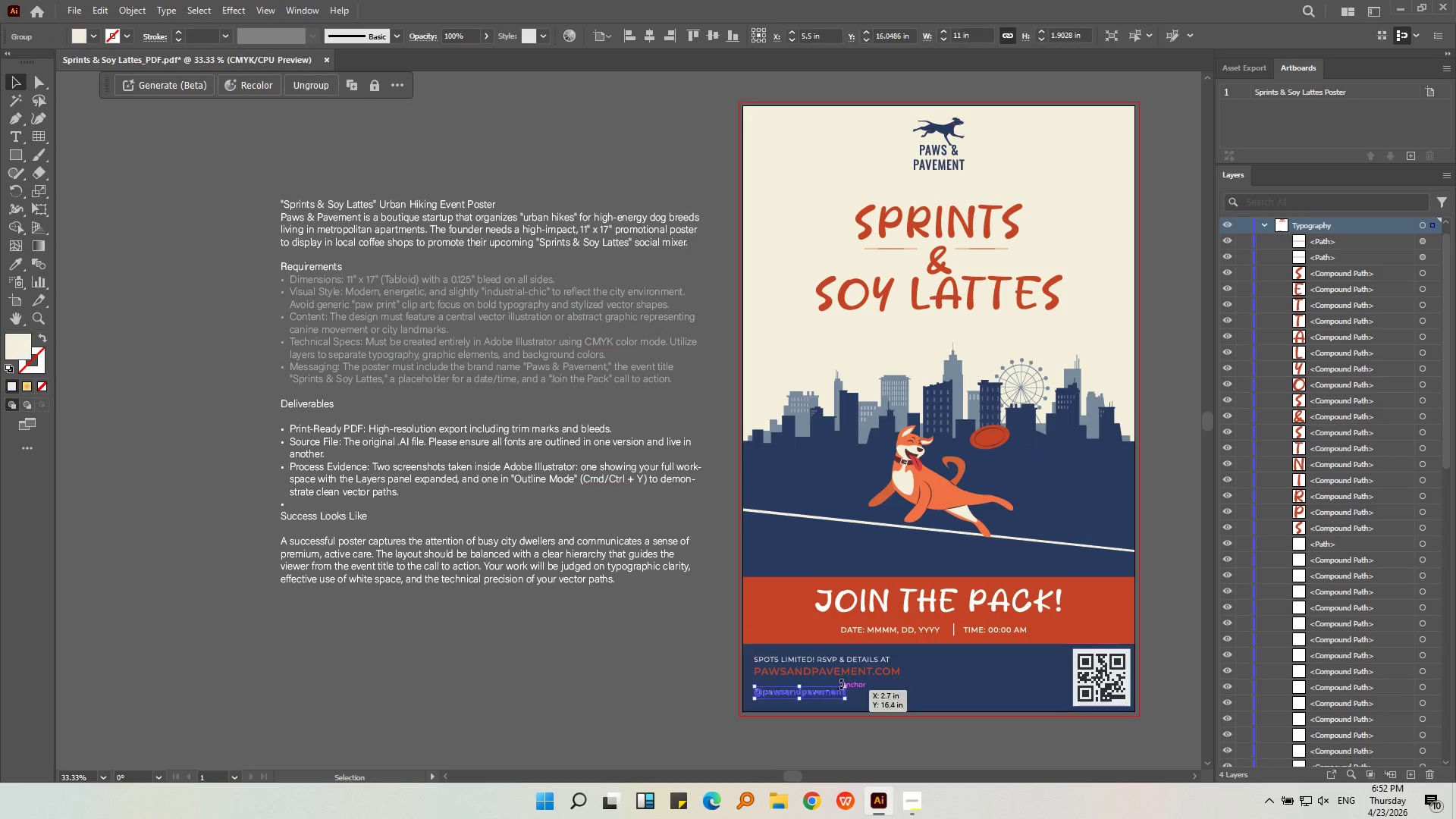 
hold_key(key=ShiftLeft, duration=0.91)
double_click([845, 657])
 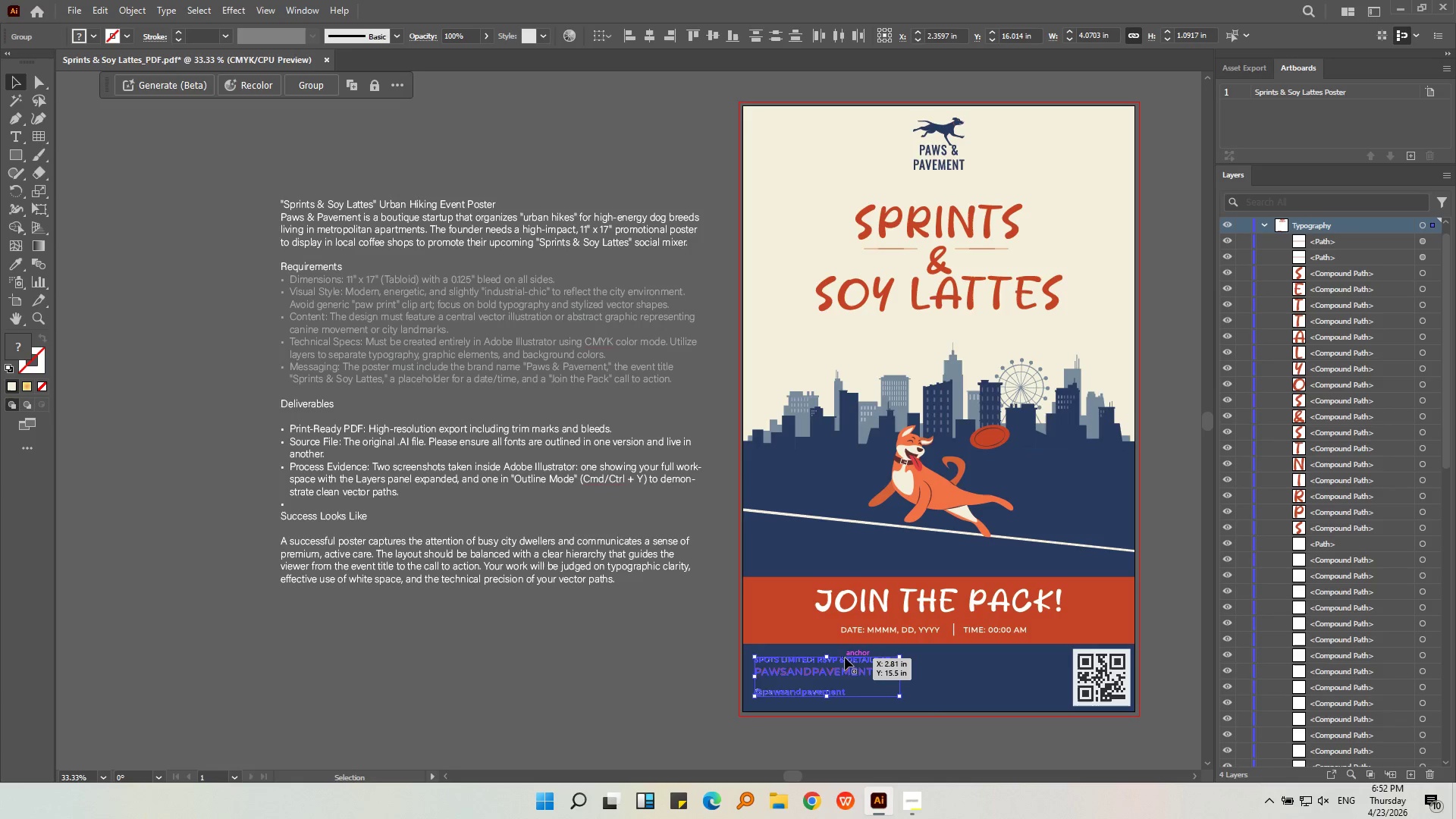 
key(Control+Shift+G)
 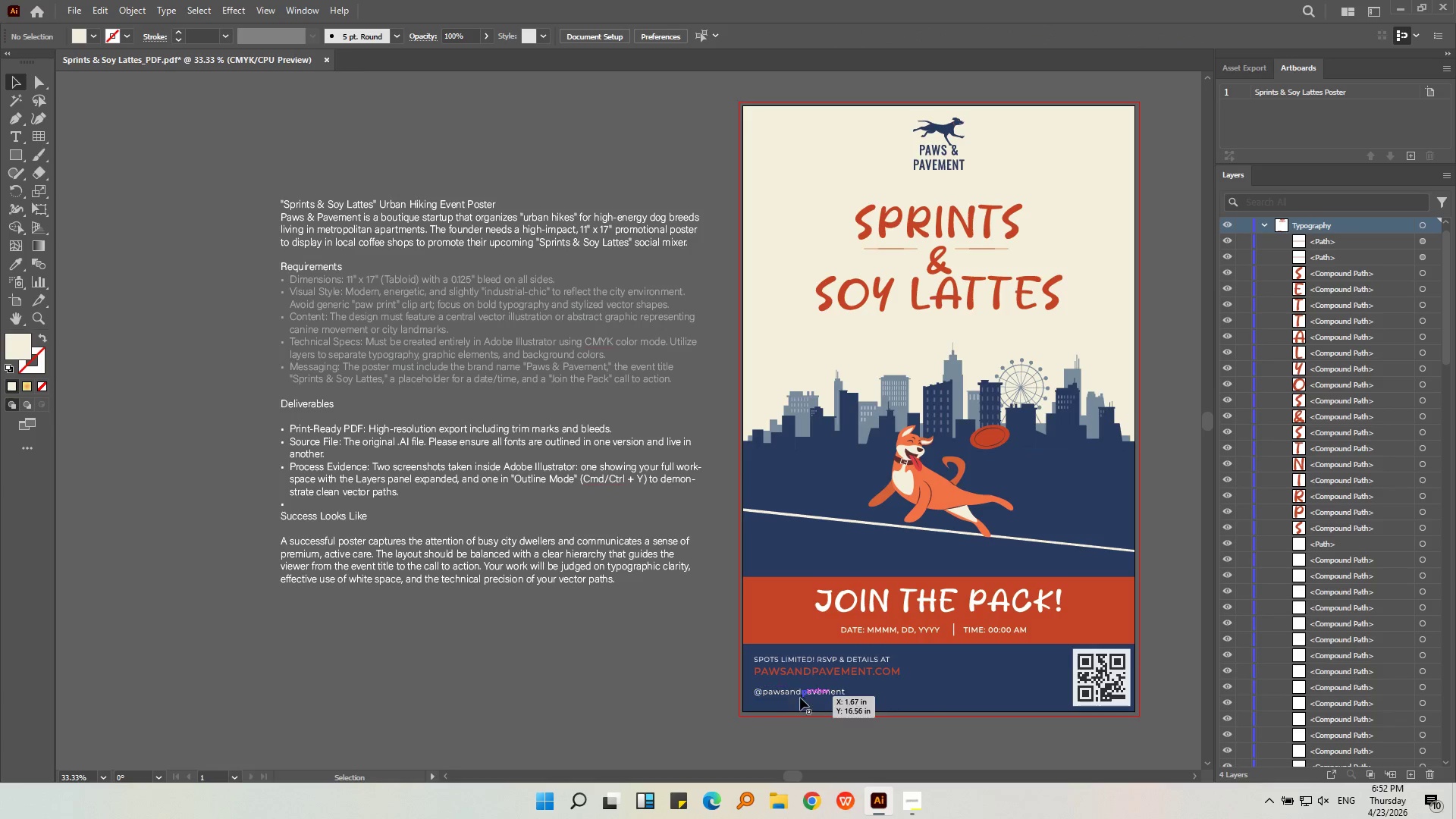 
double_click([801, 698])
 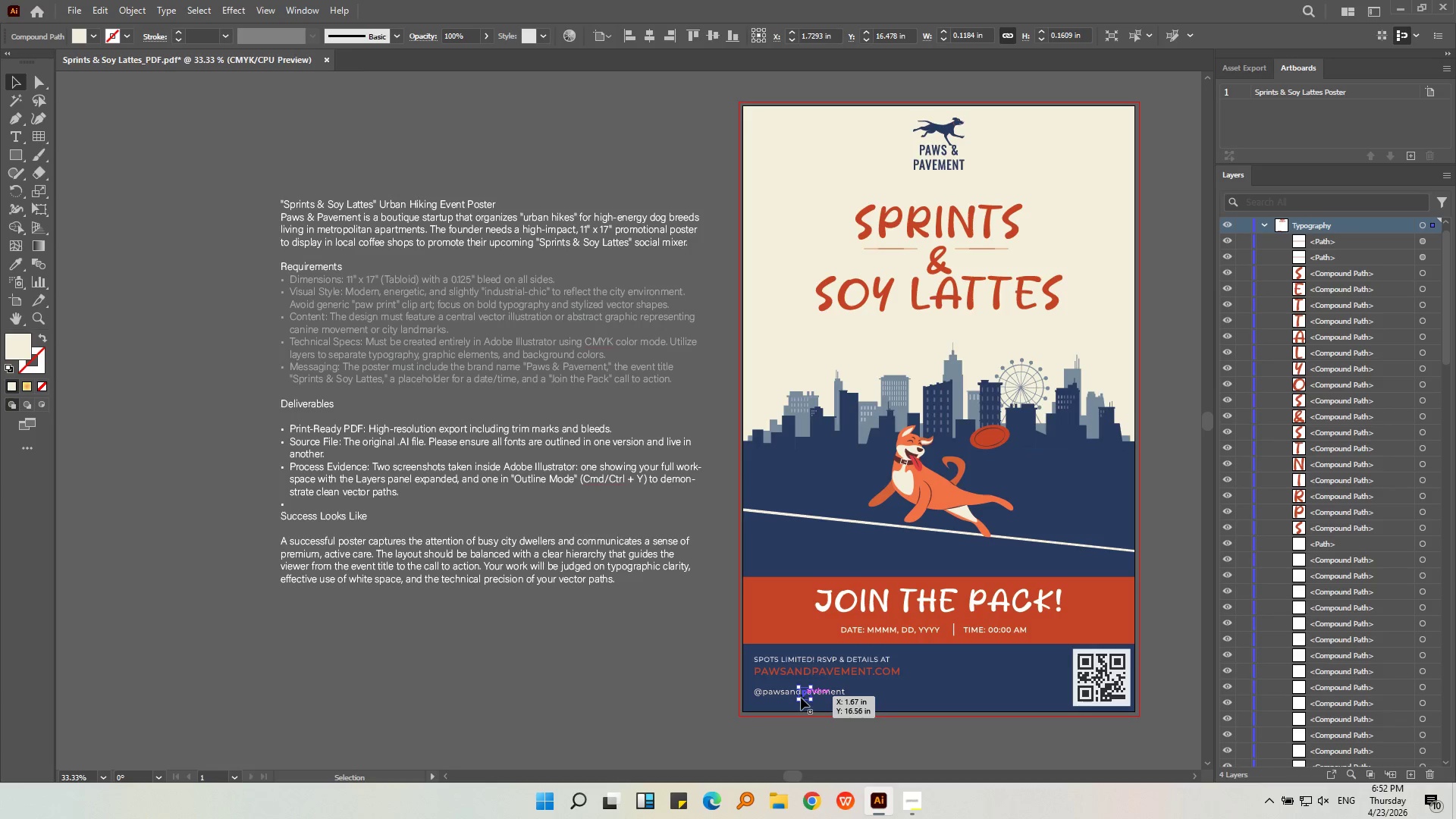 
left_click([661, 679])
 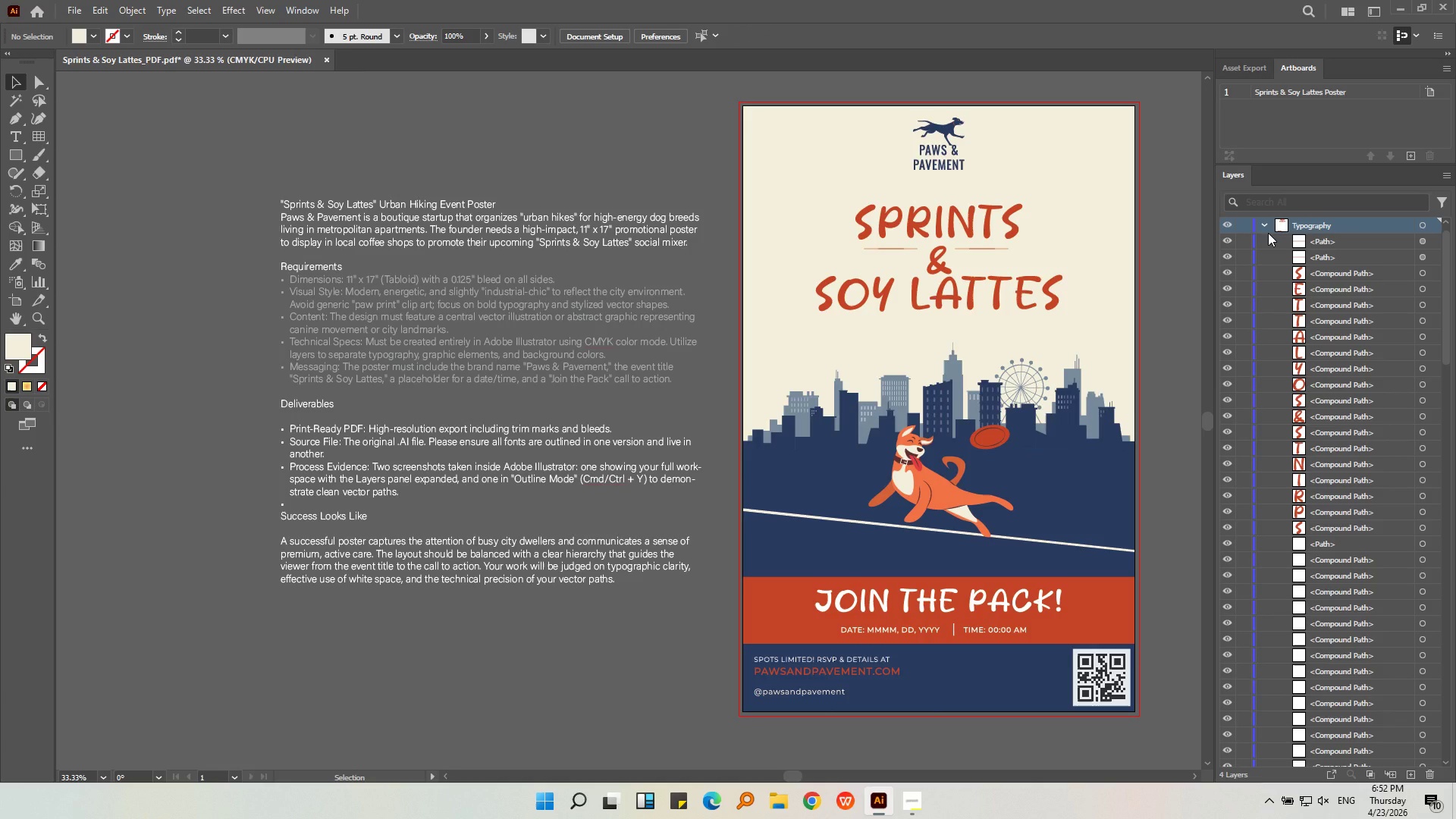 
wait(11.78)
 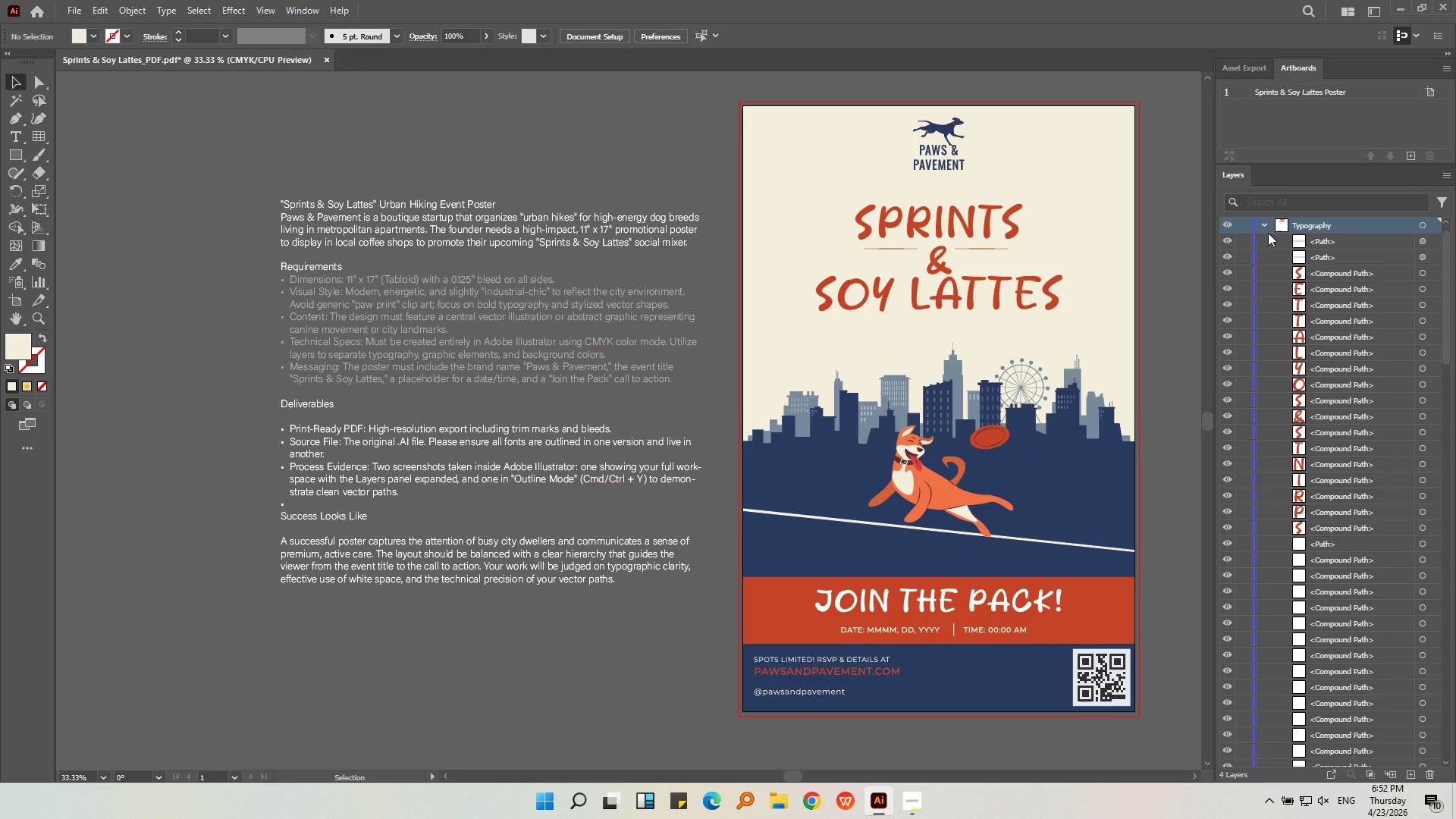 
key(Control+Z)
 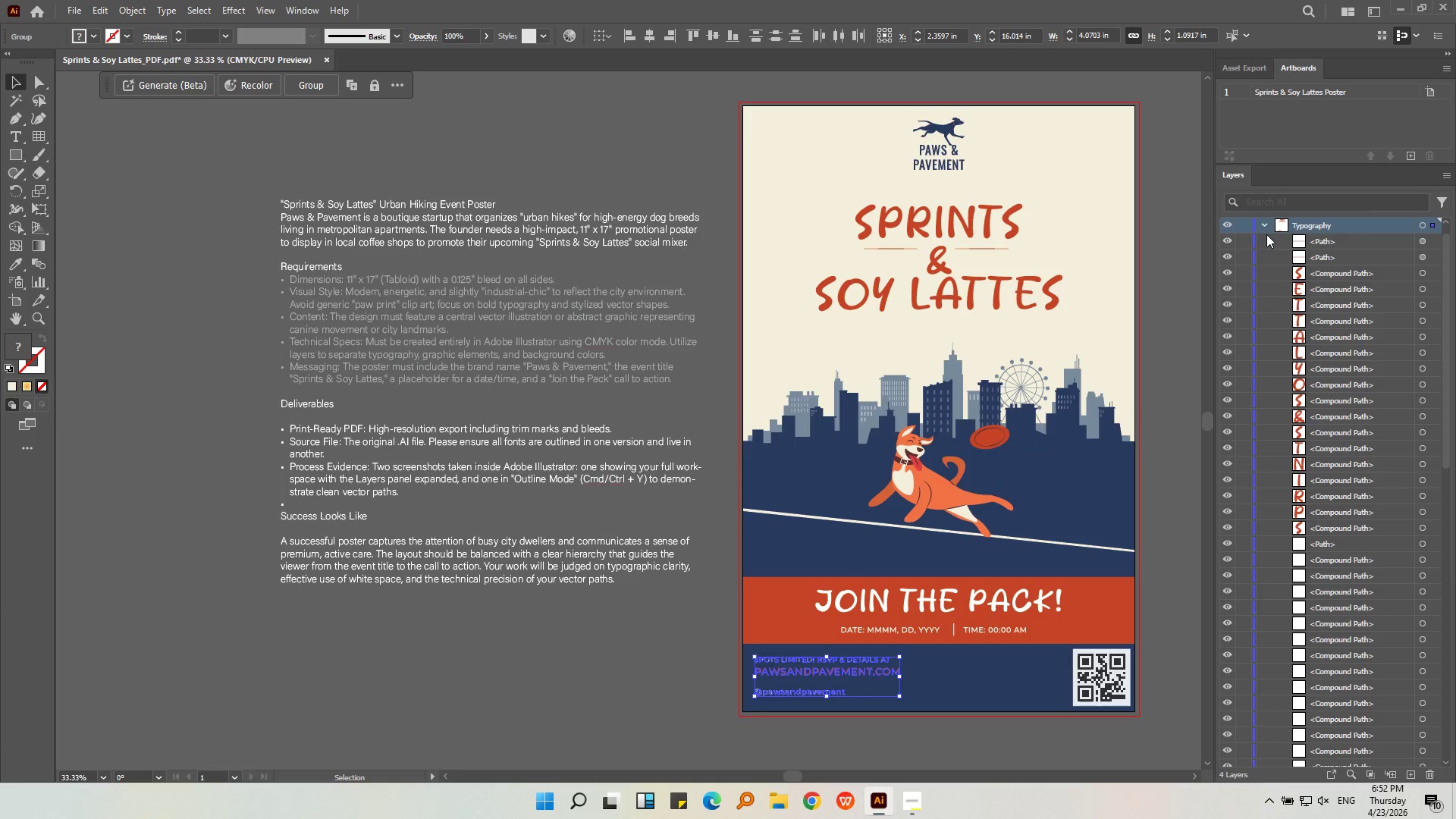 
key(Control+Z)
 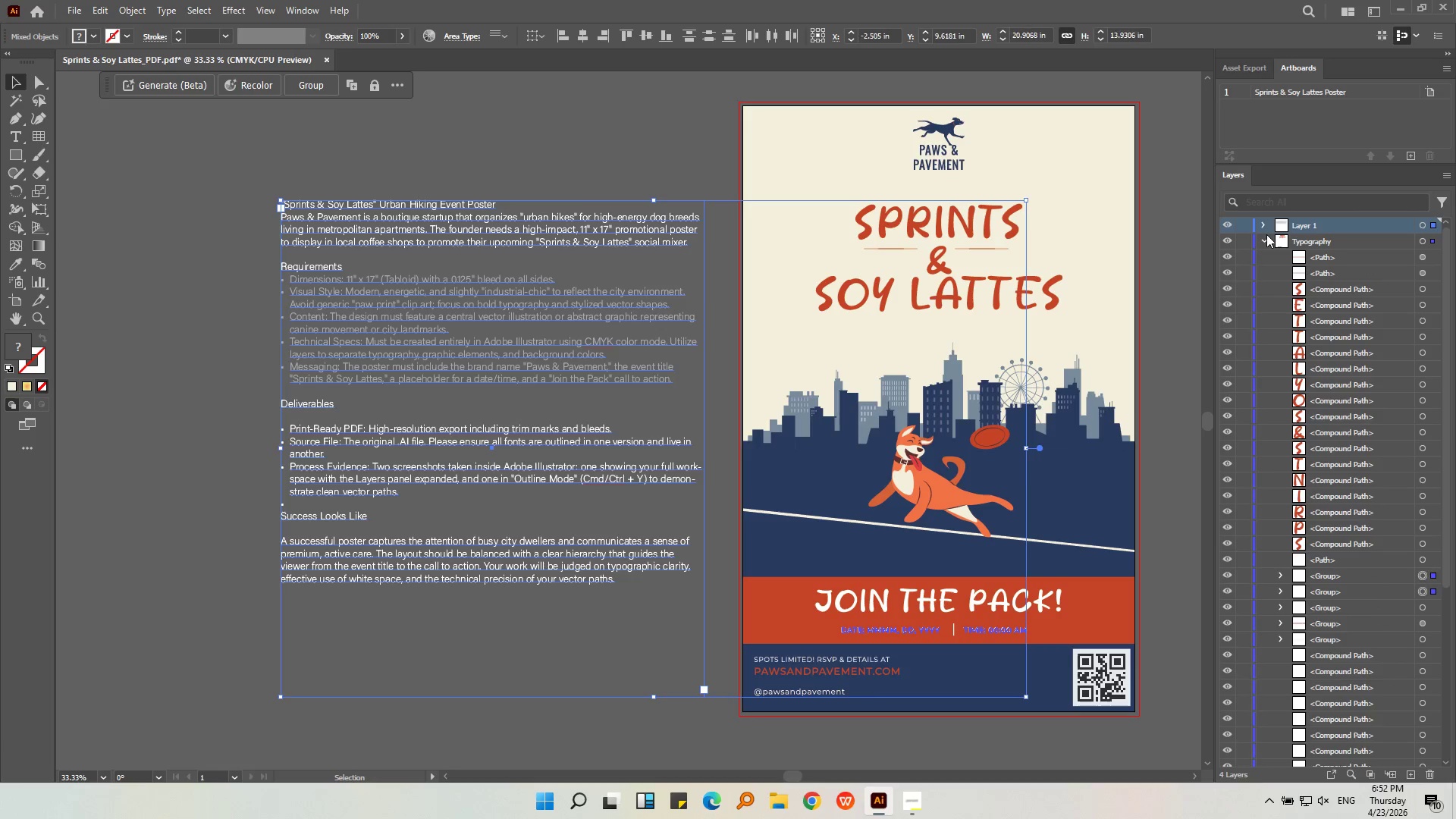 
key(Control+Z)
 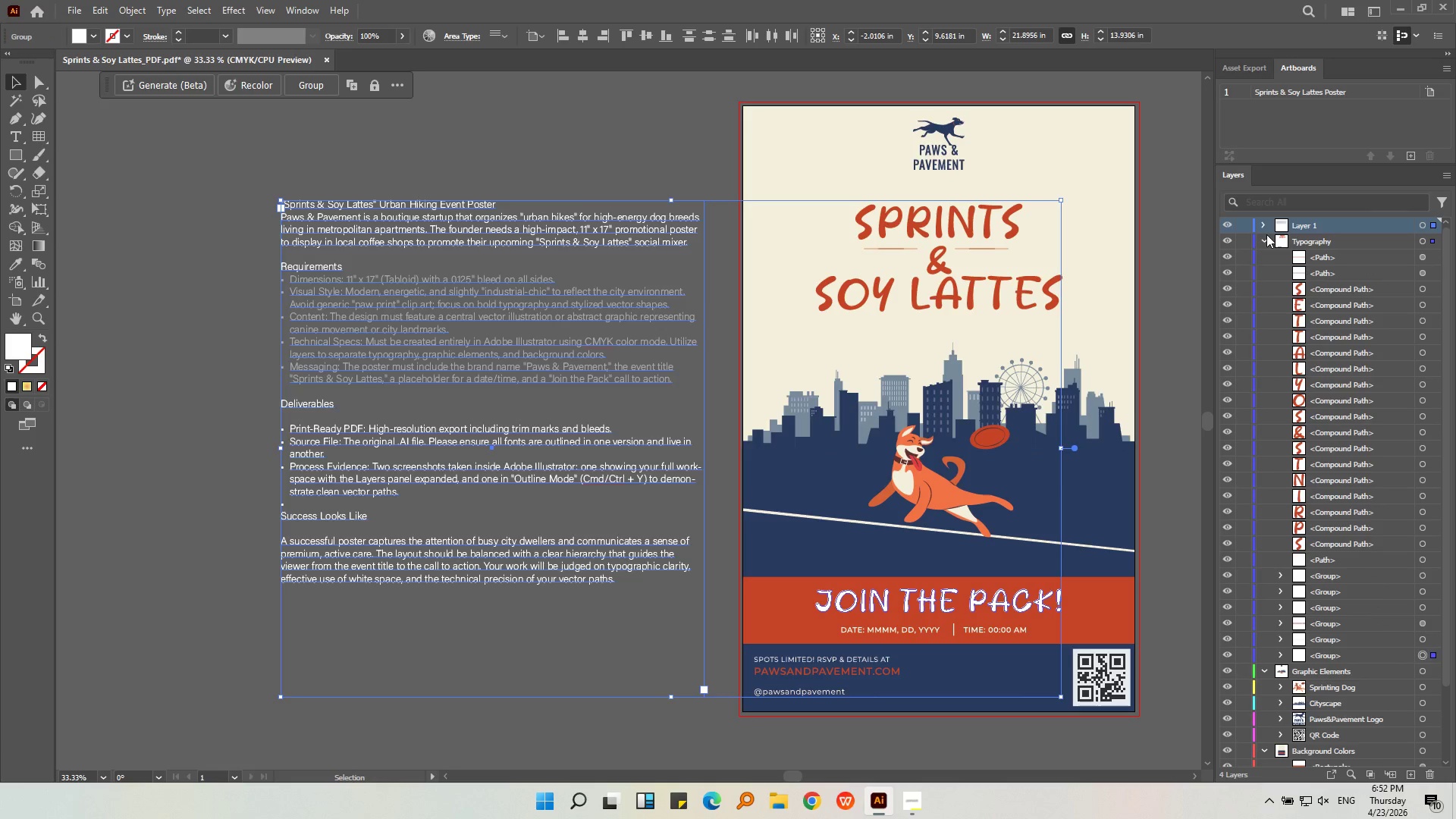 
key(Control+Z)
 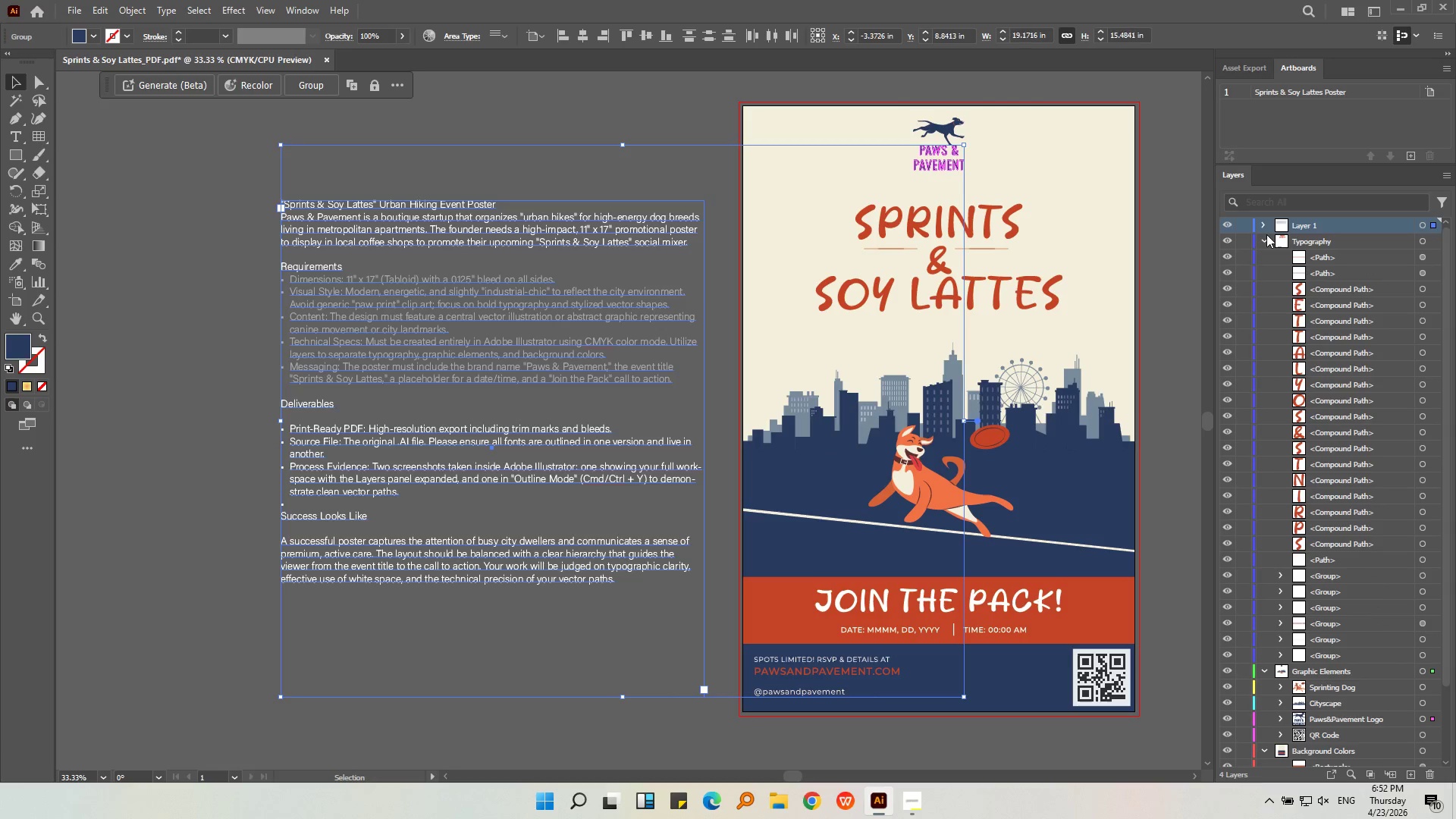 
key(Control+Z)
 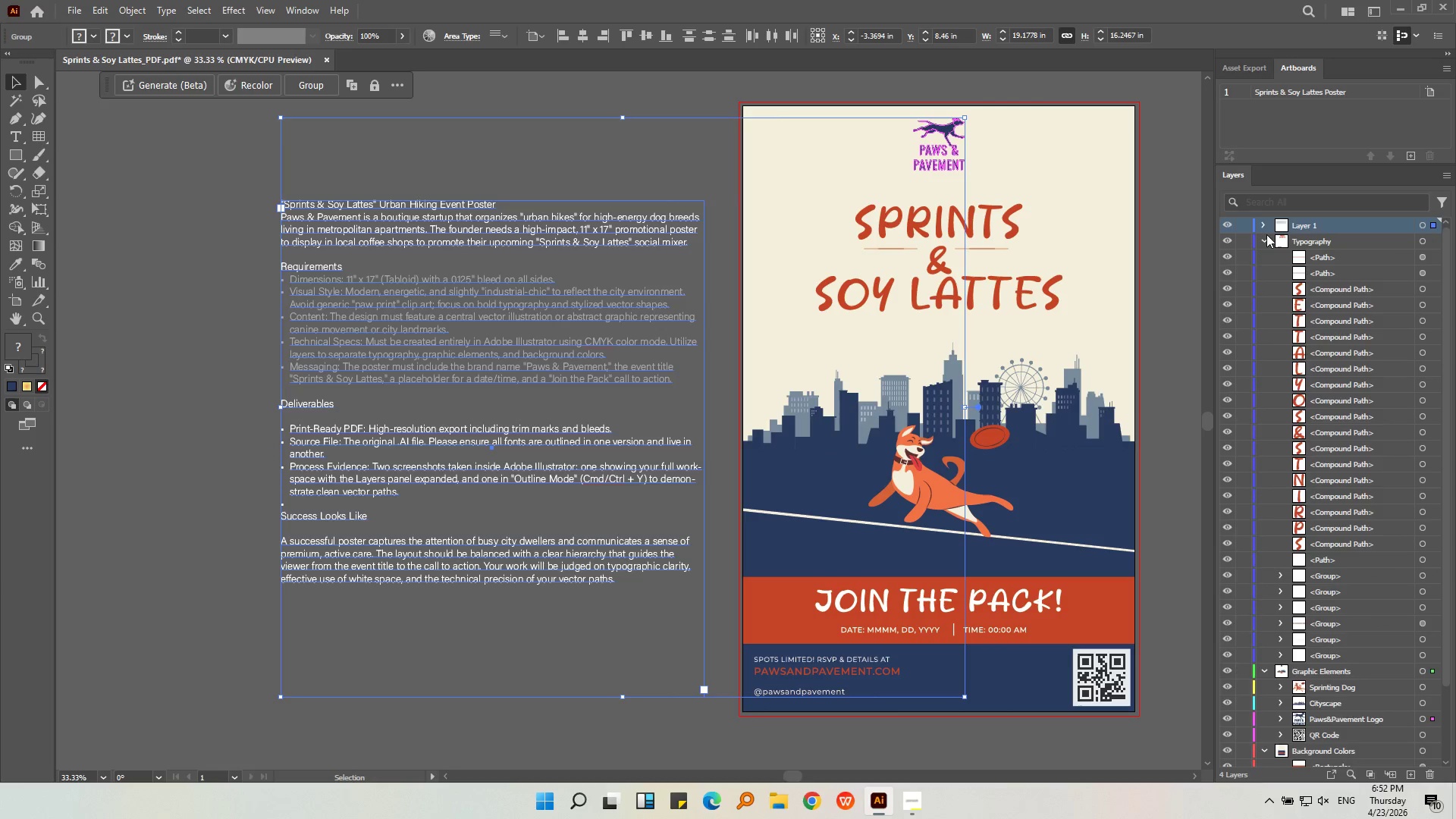 
key(Control+Z)
 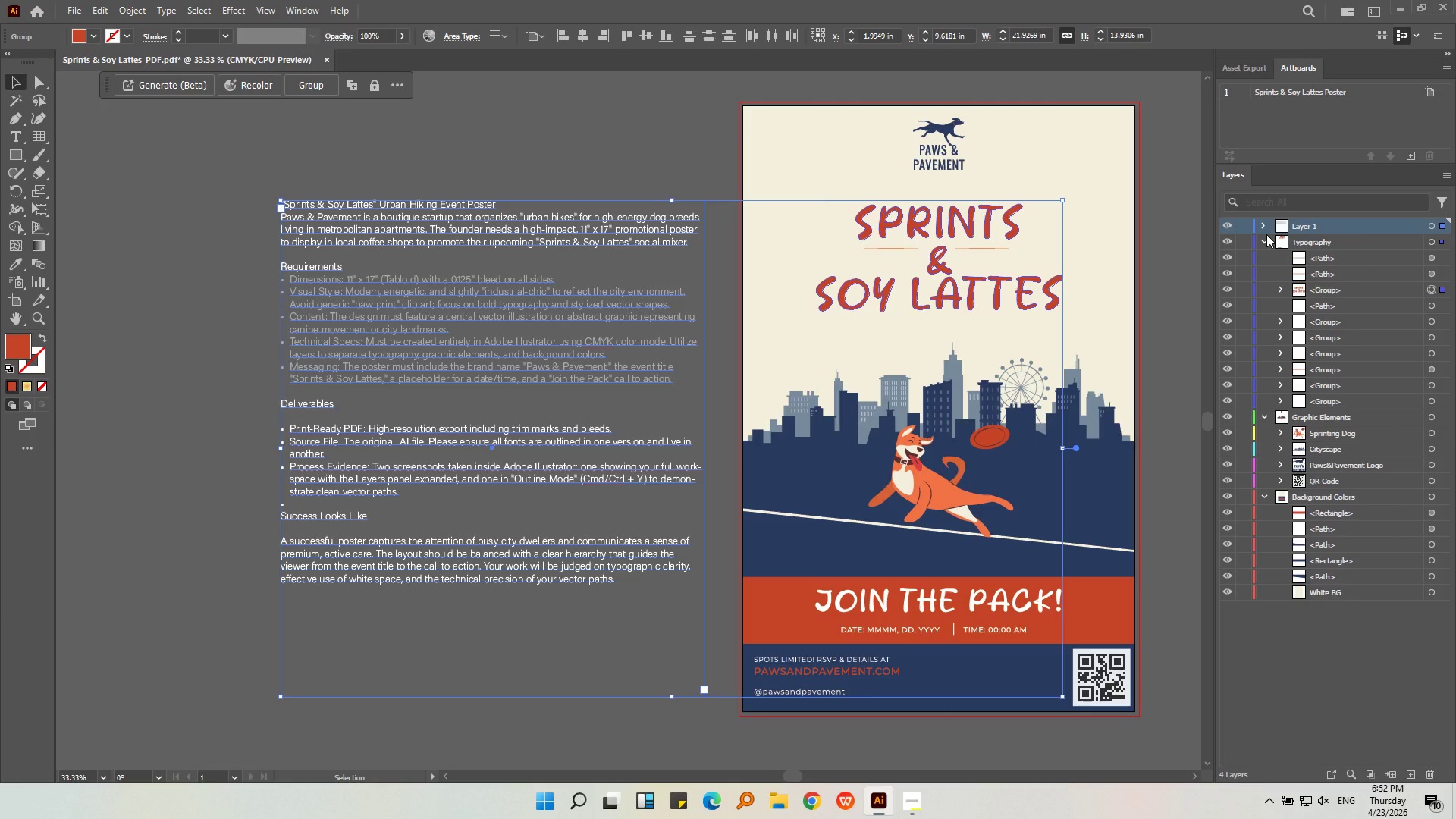 
key(Control+Z)
 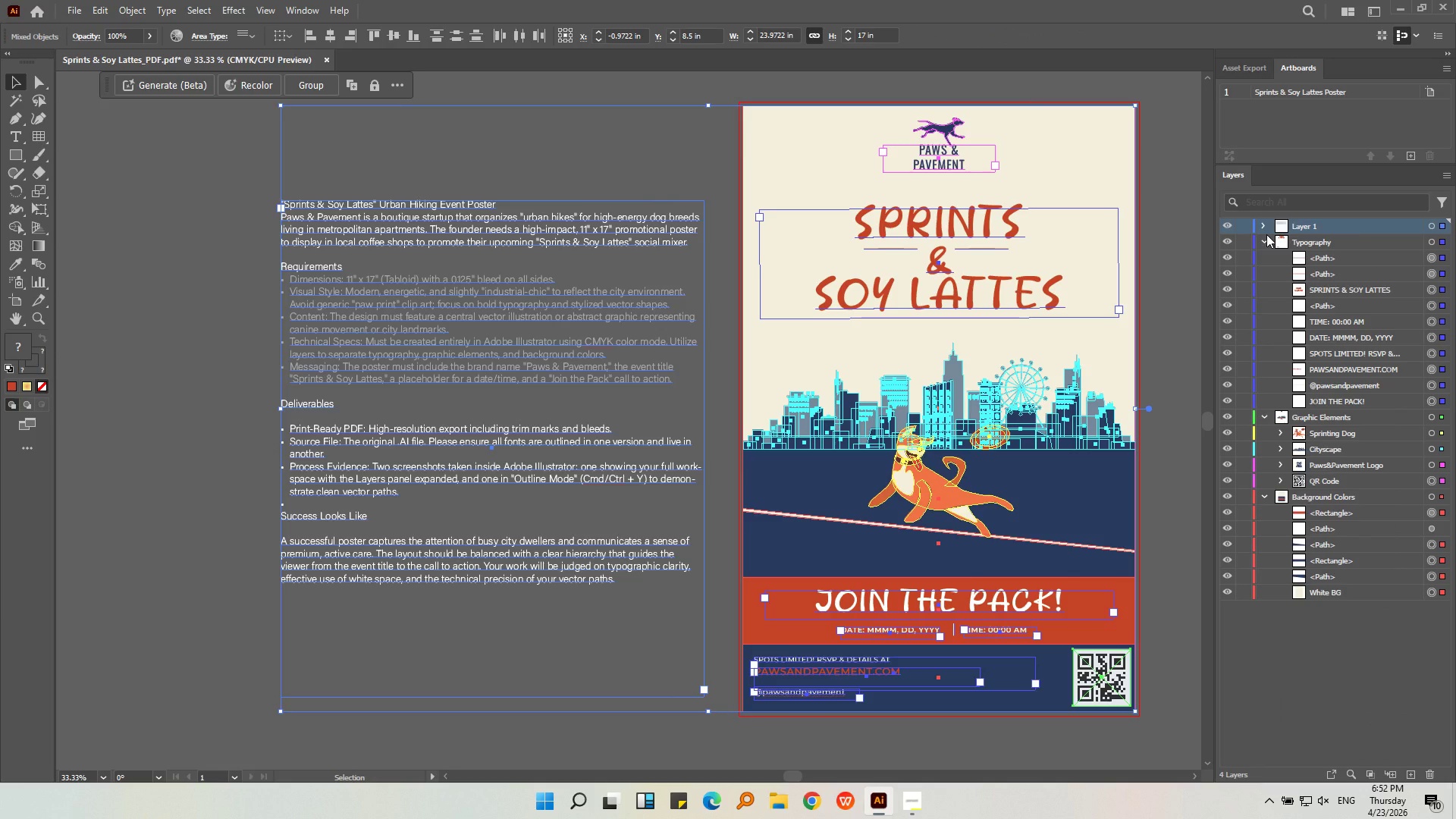 
key(Control+Z)
 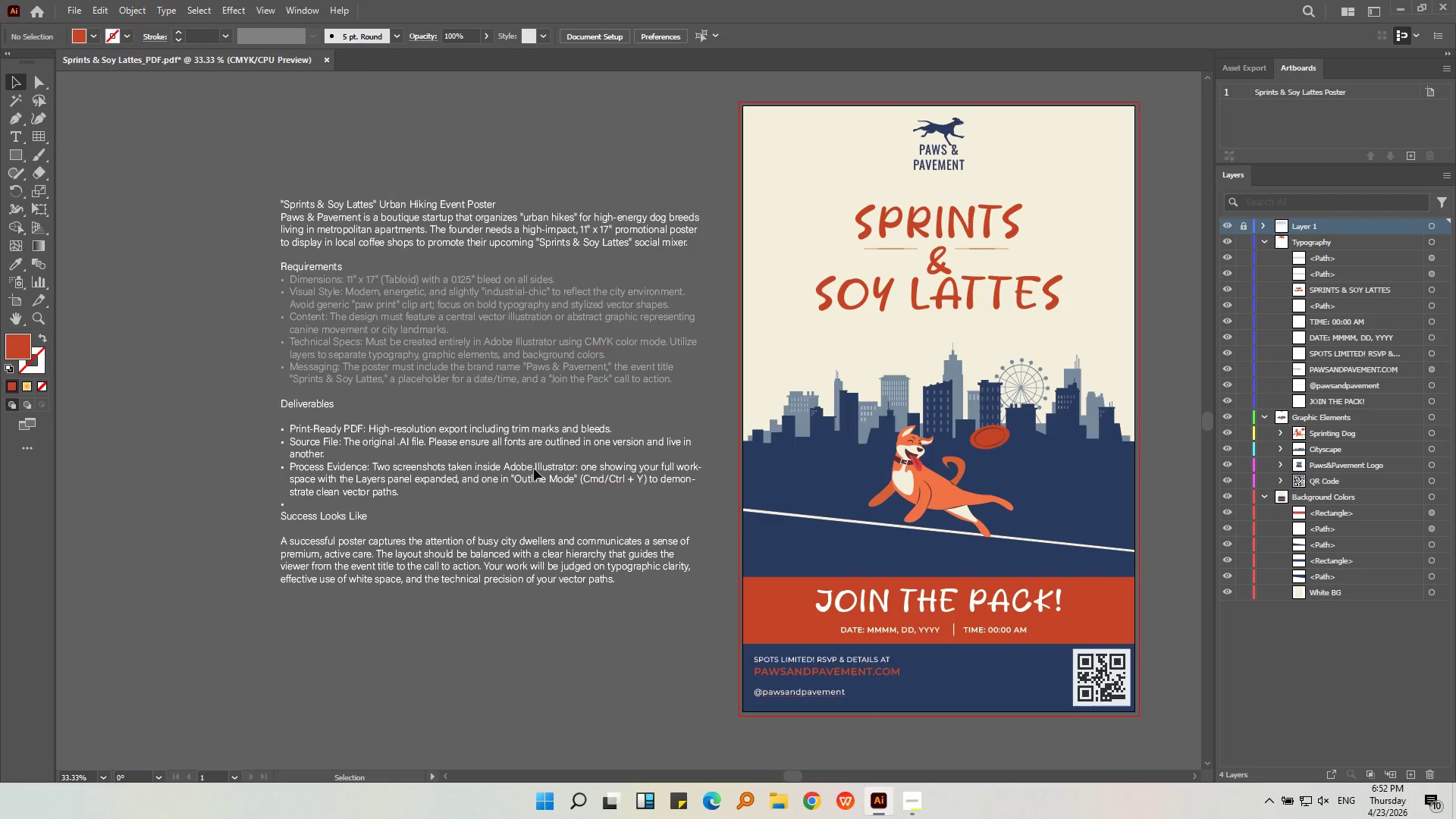 
left_click([516, 516])
 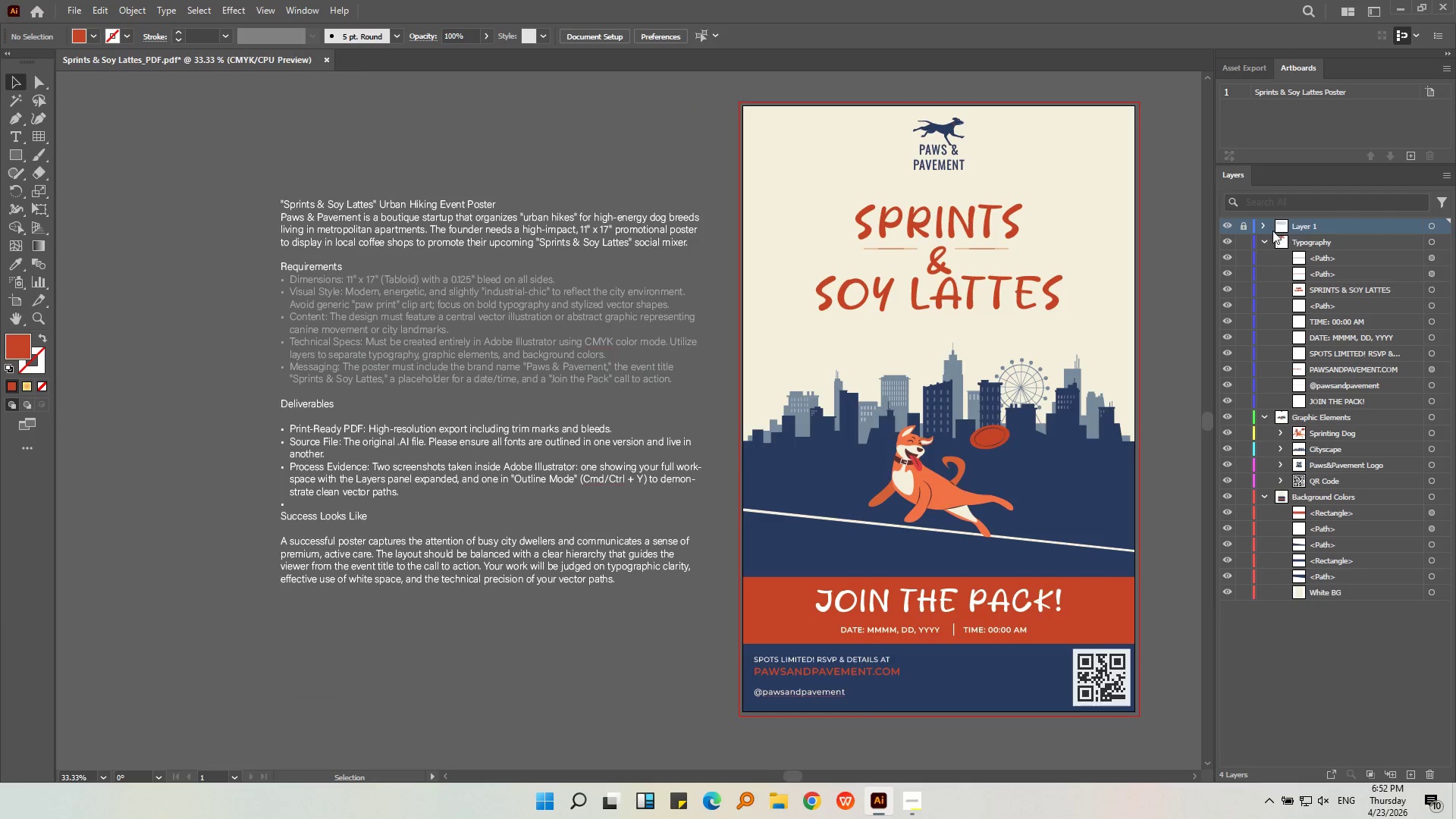 
left_click([1307, 228])
 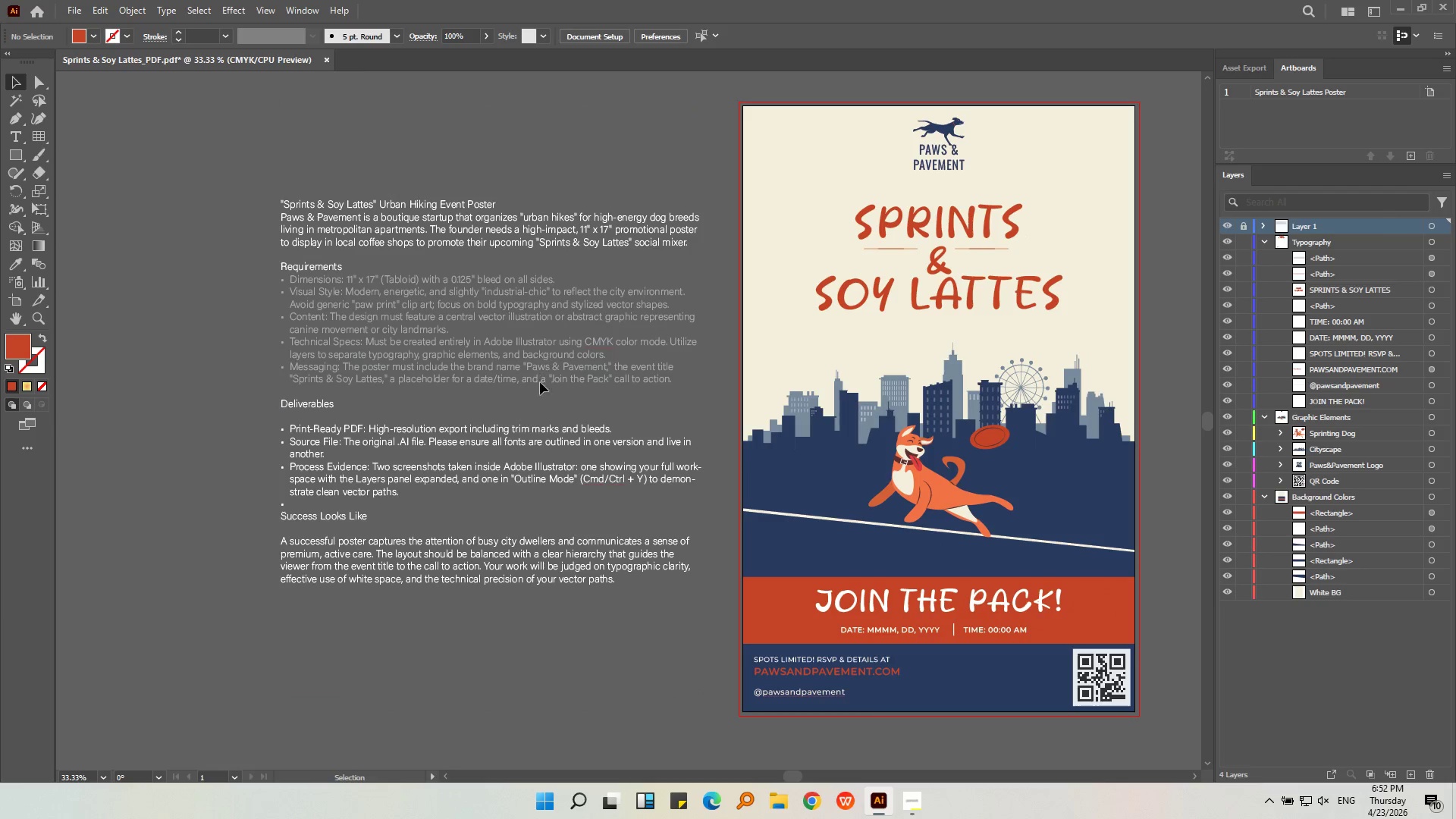 
left_click([540, 391])
 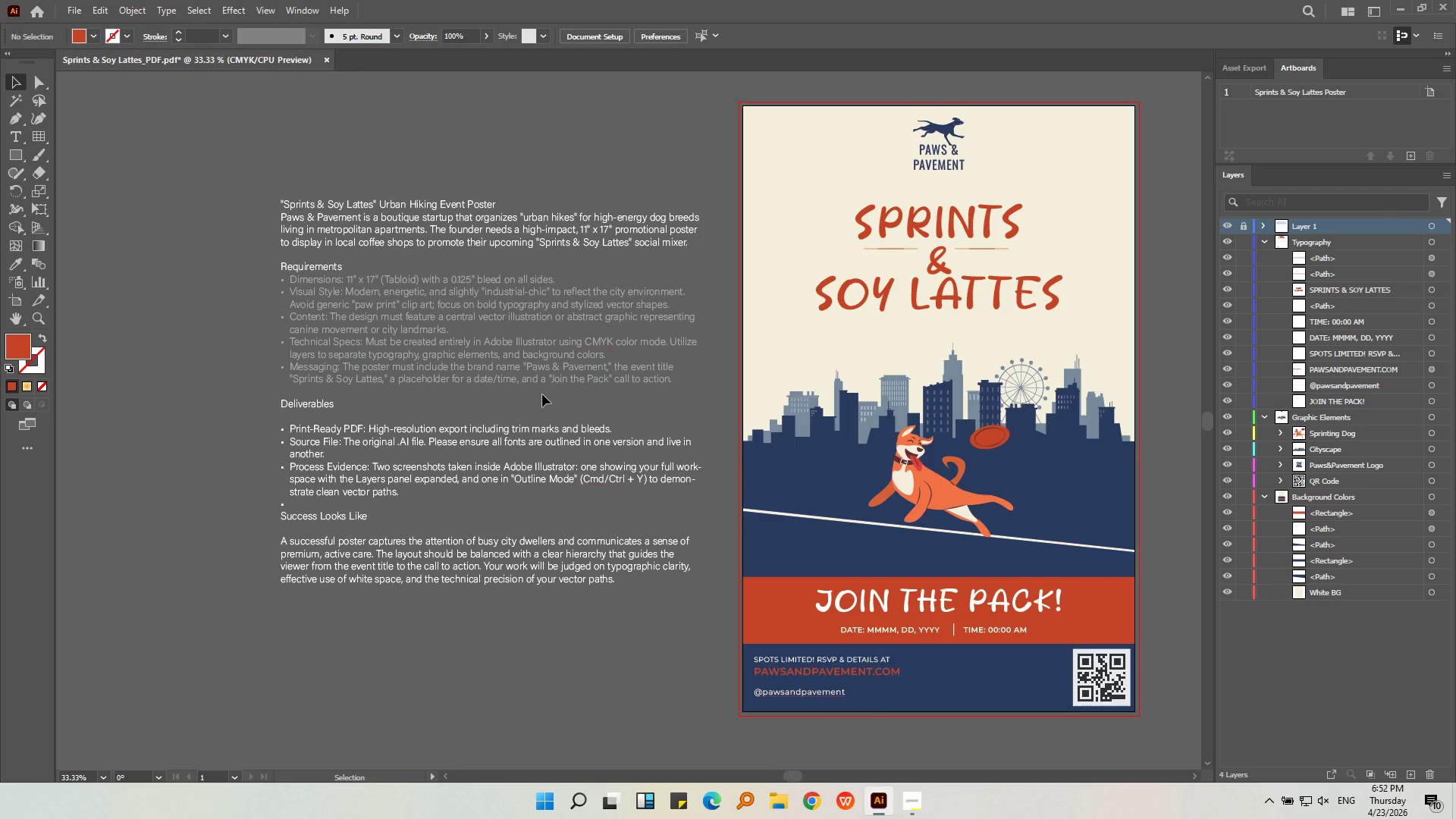 
double_click([542, 394])
 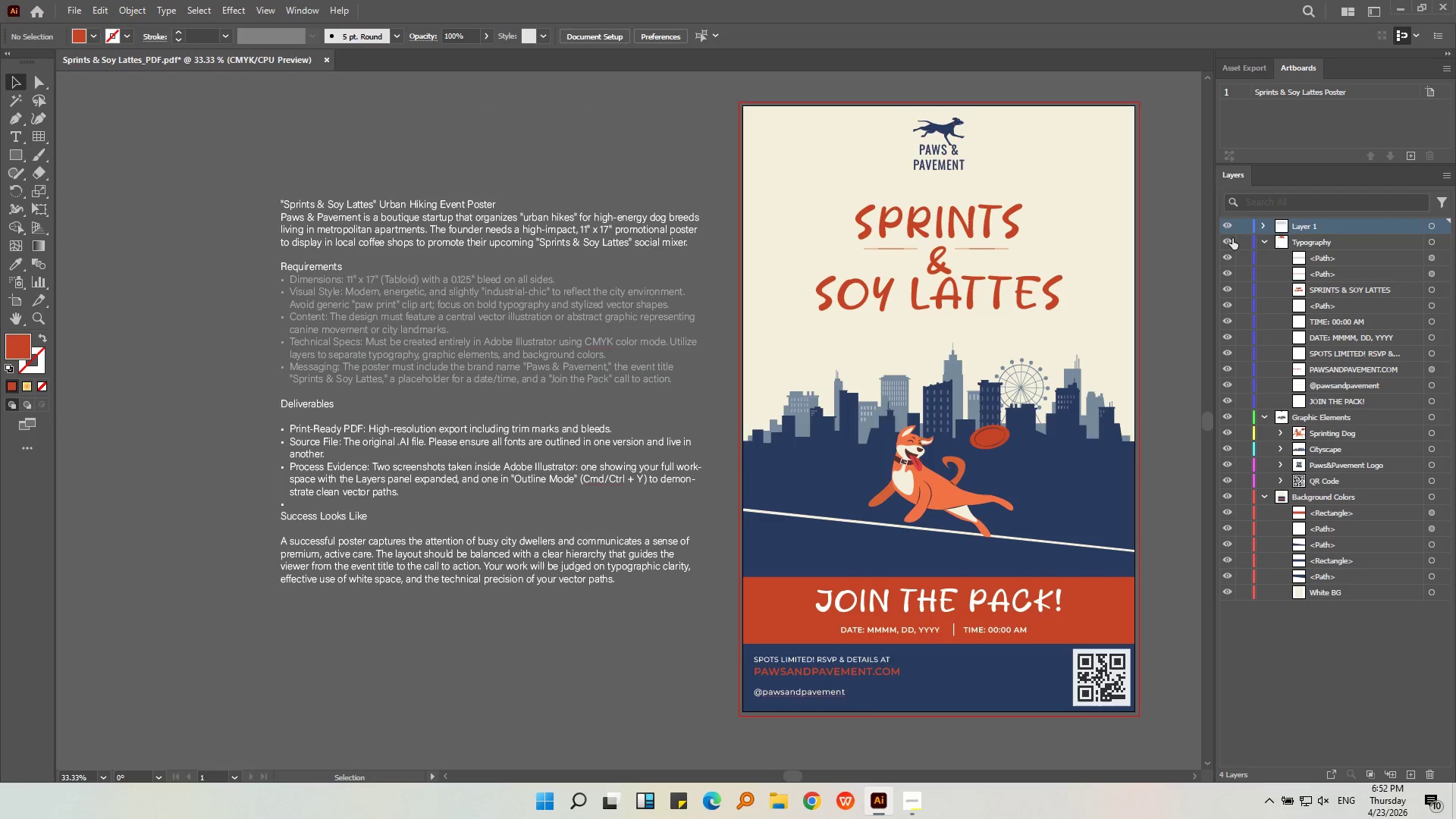 
double_click([1172, 314])
 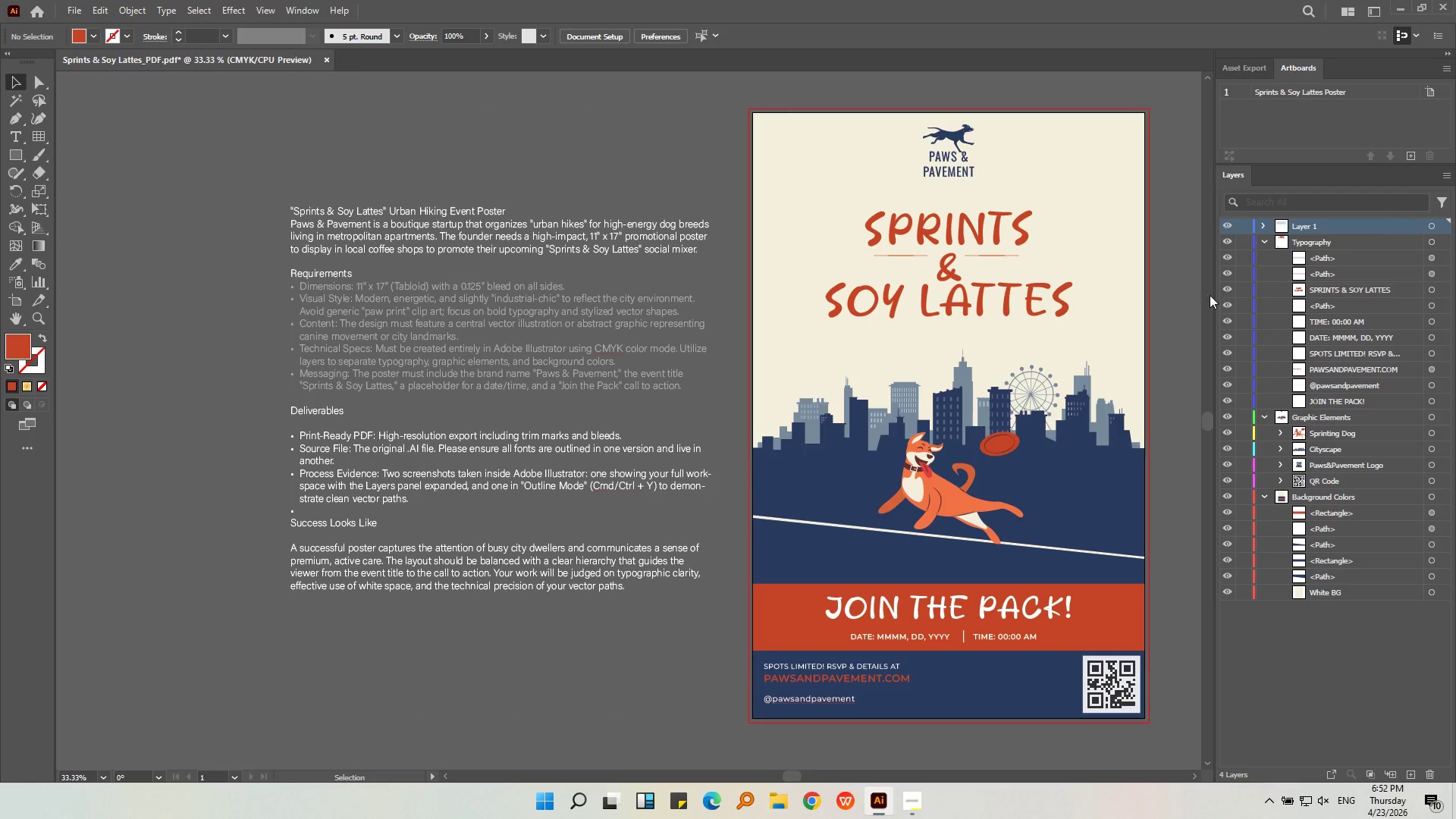 
left_click([1285, 248])
 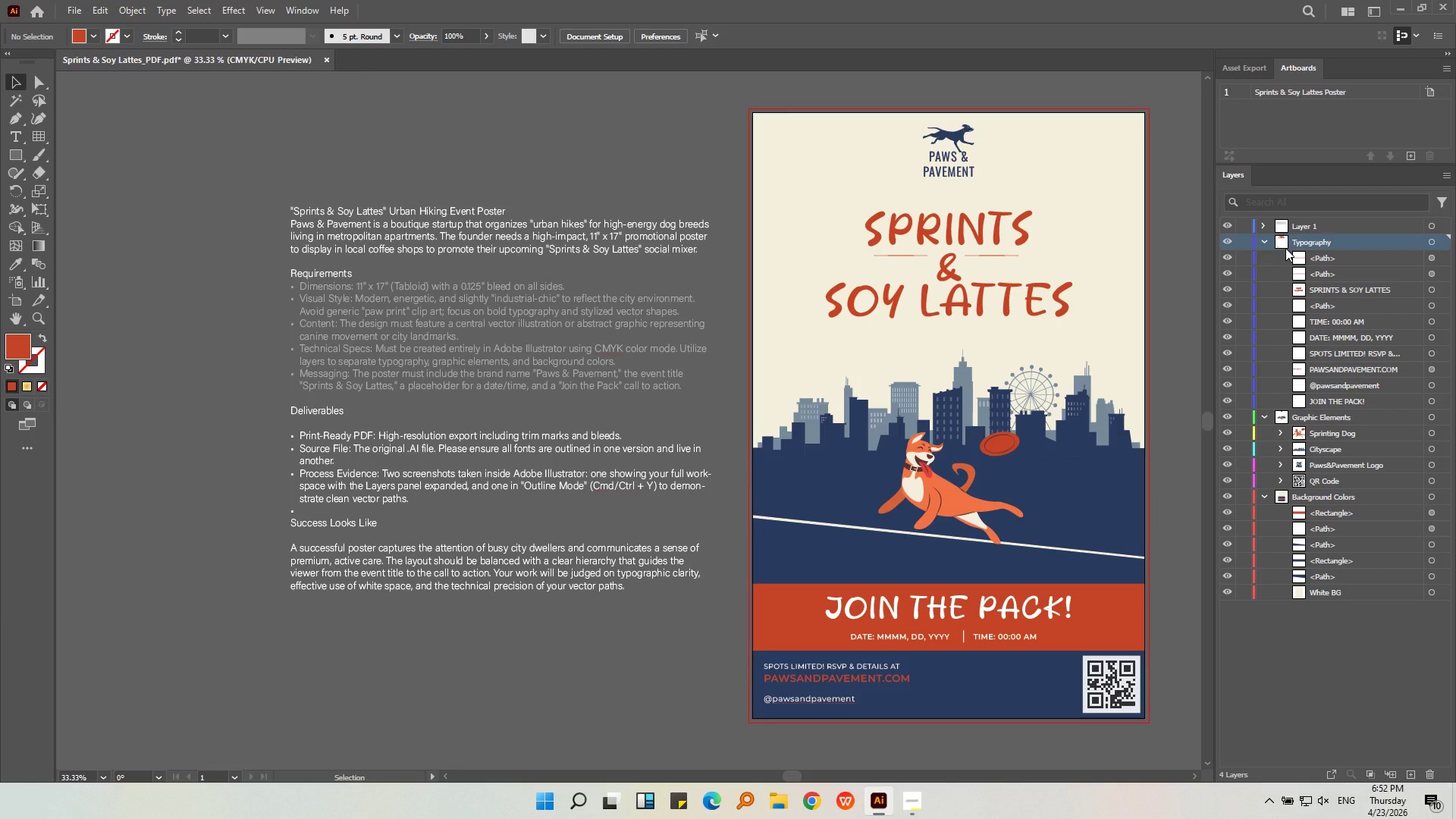 
wait(8.76)
 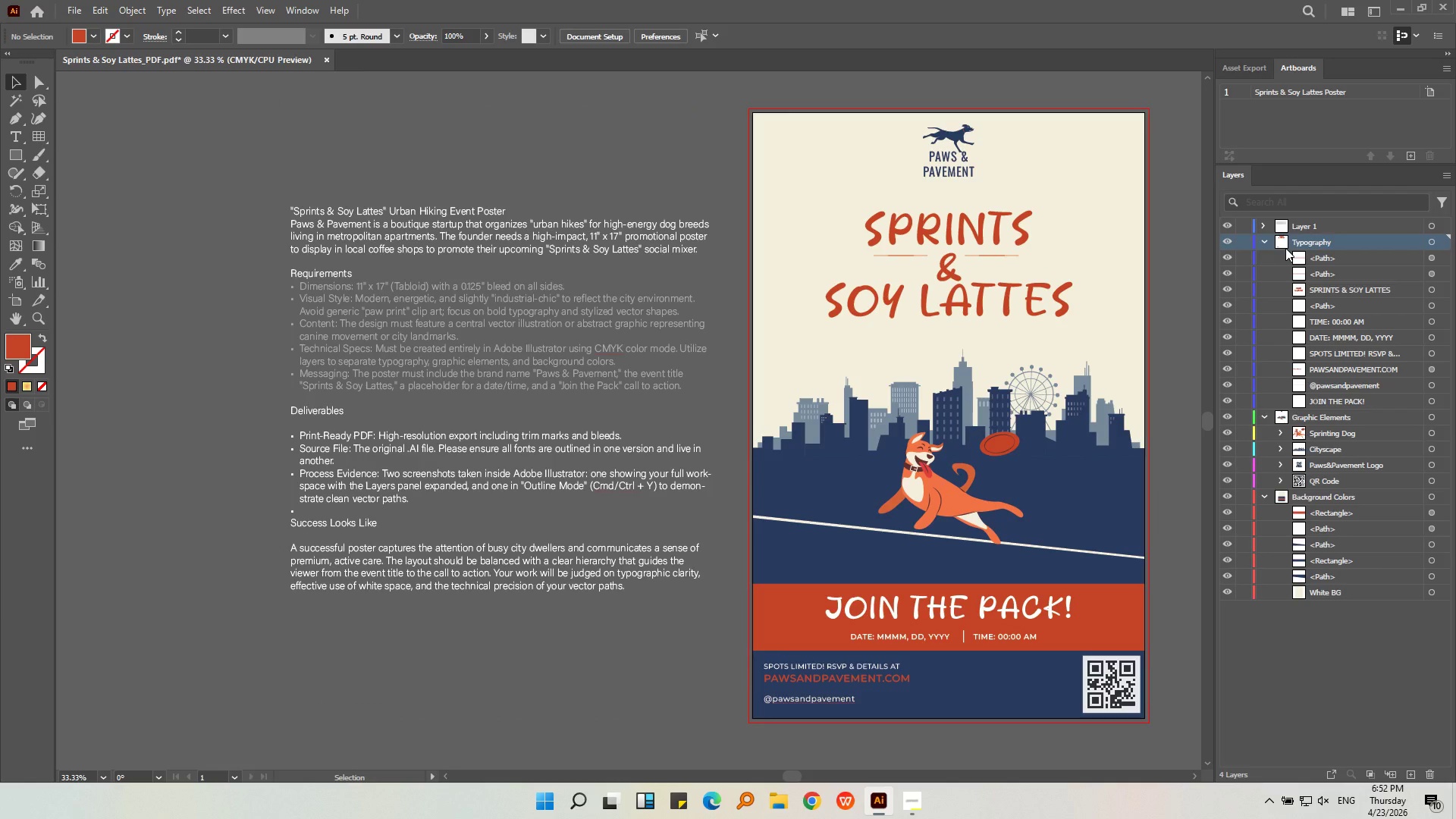 
left_click([1321, 231])
 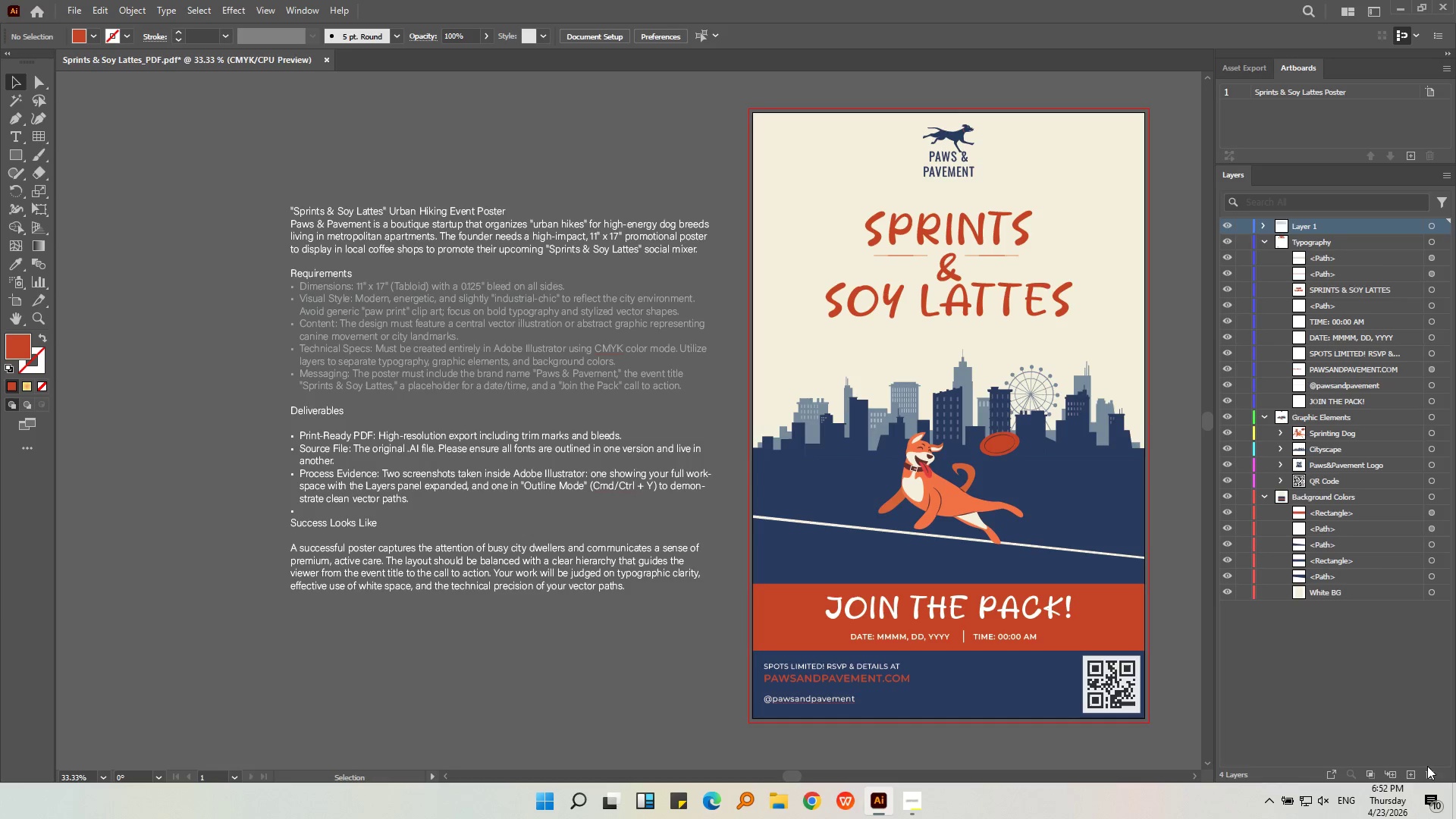 
left_click([1427, 768])
 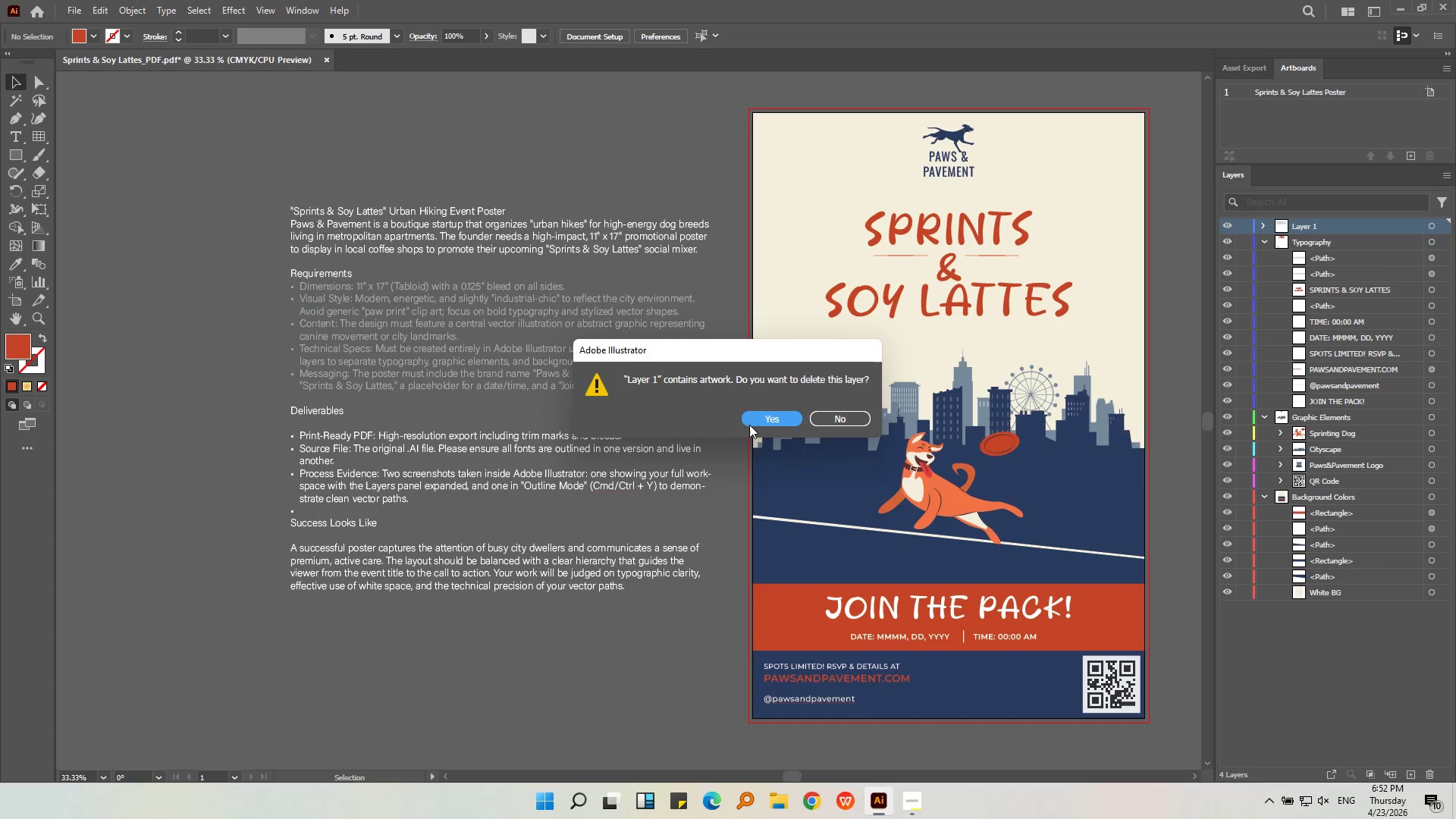 
left_click([758, 425])
 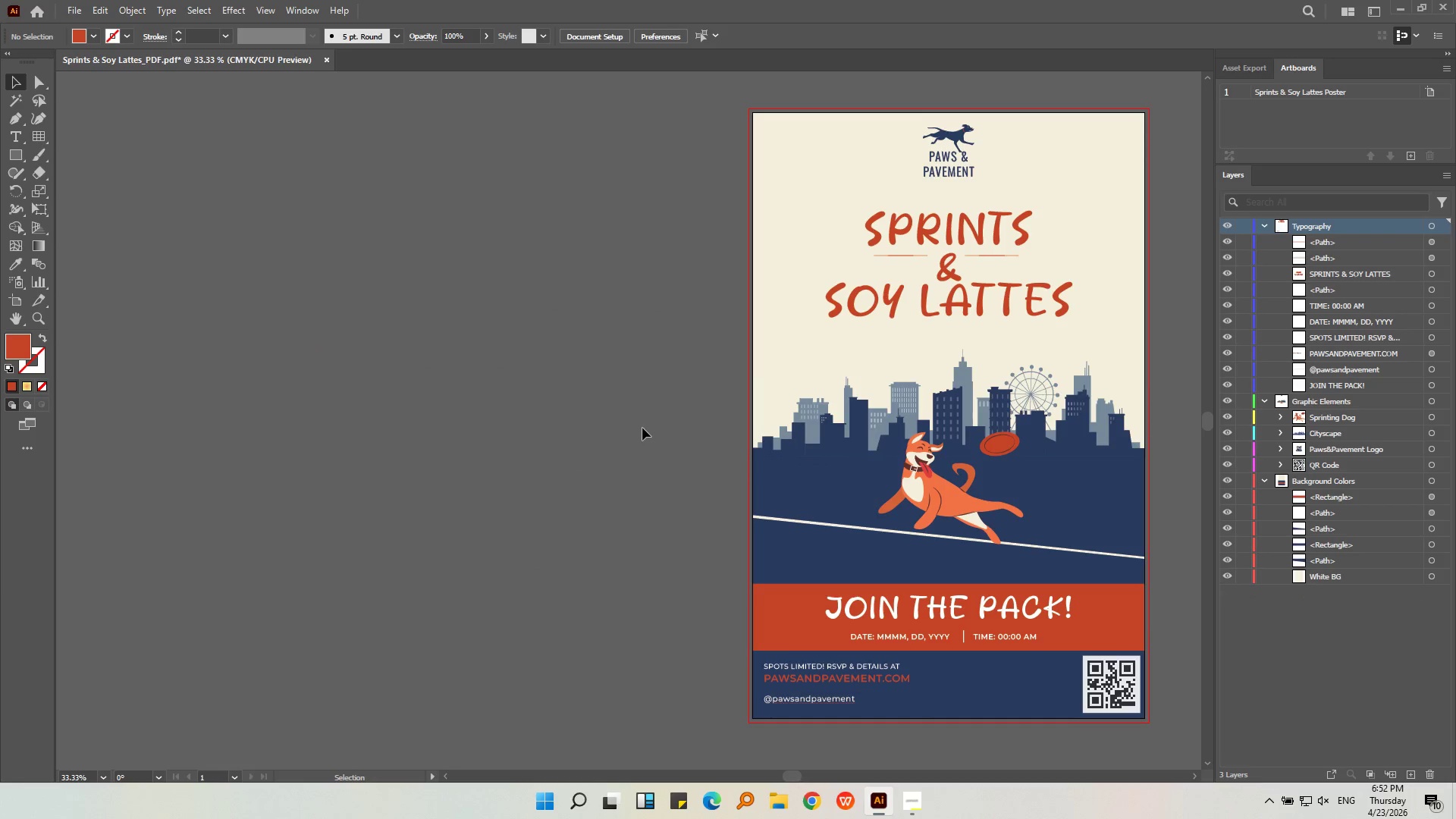 
key(Unknown)
 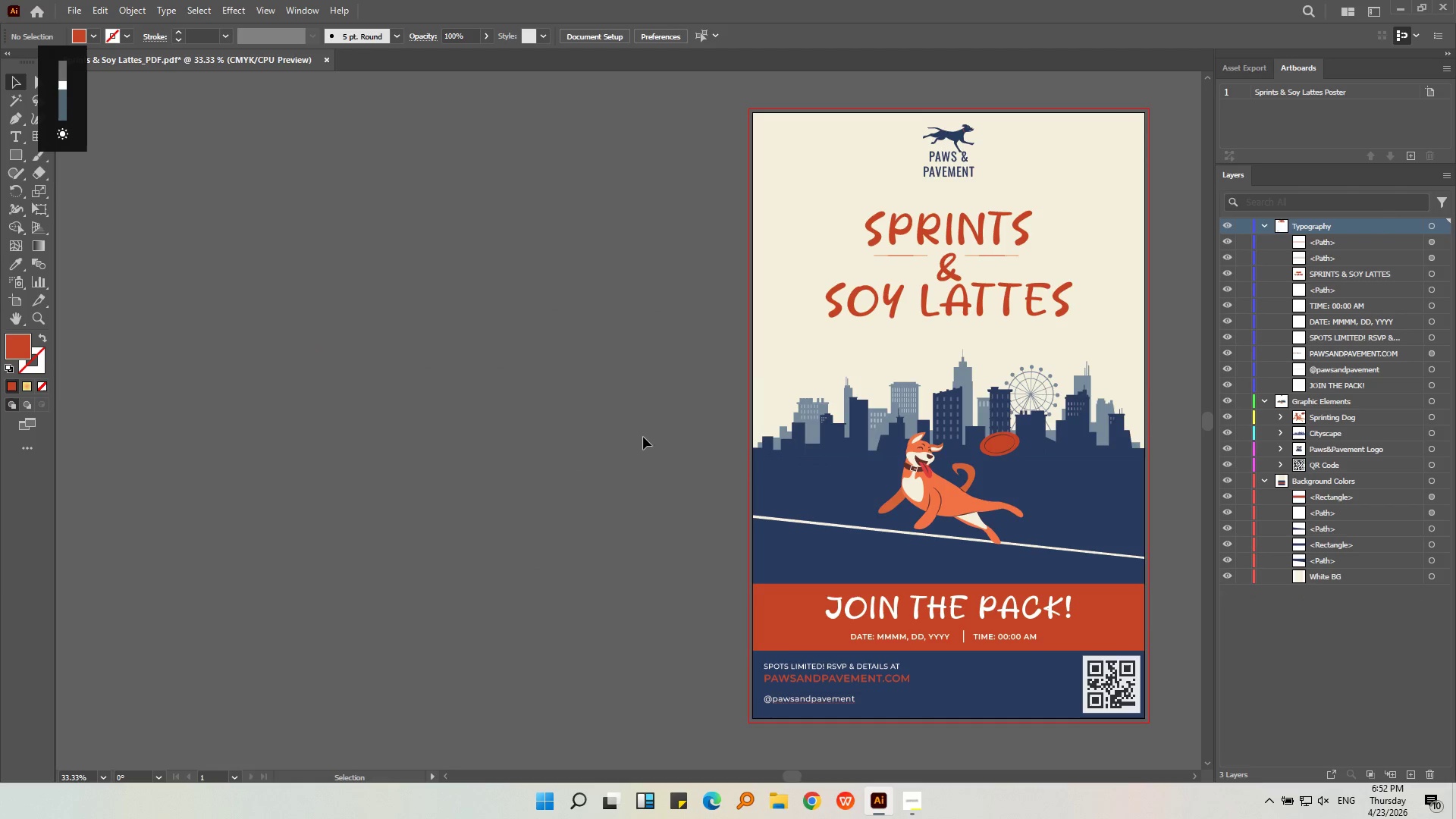 
key(Unknown)
 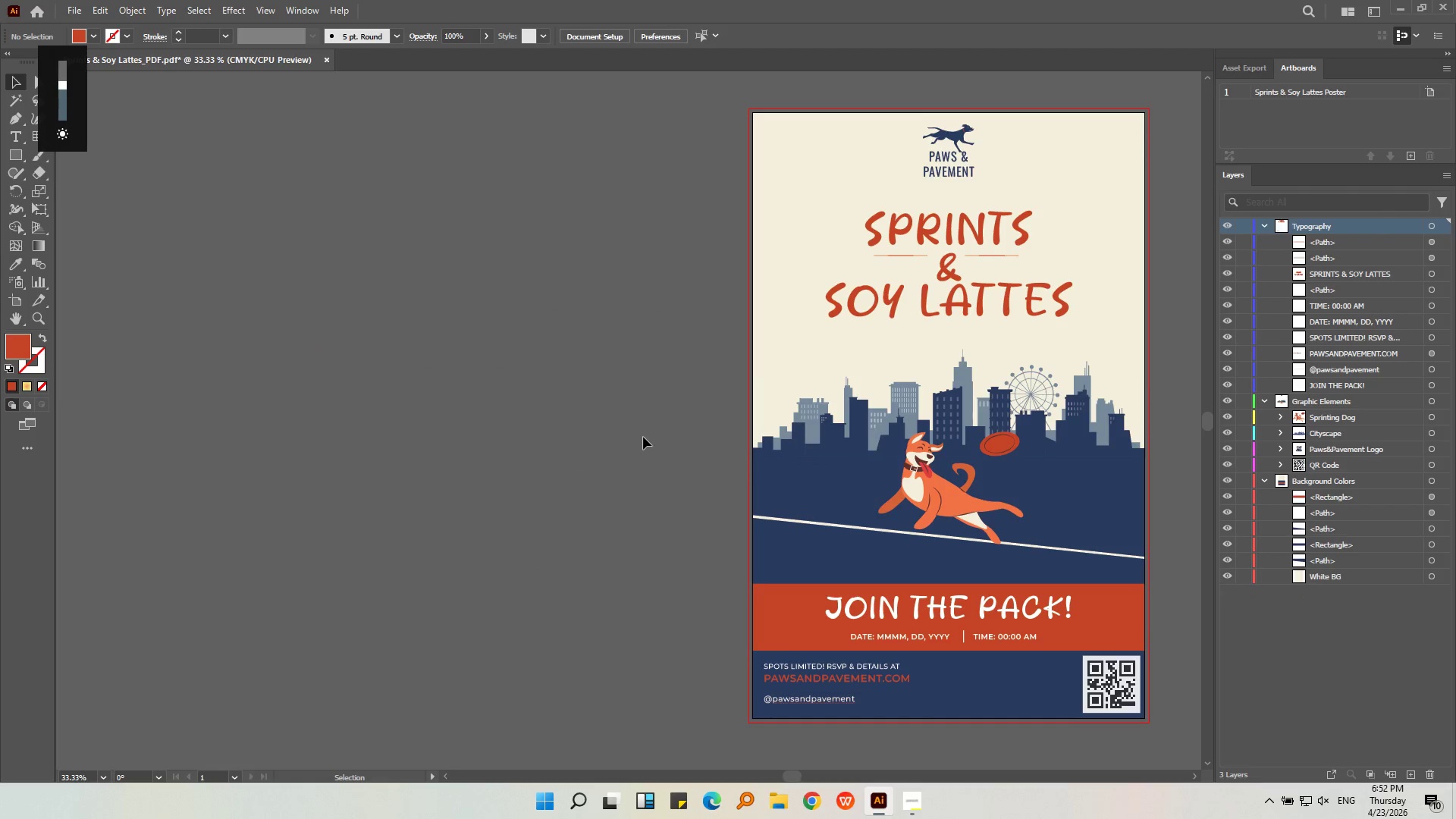 
key(Unknown)
 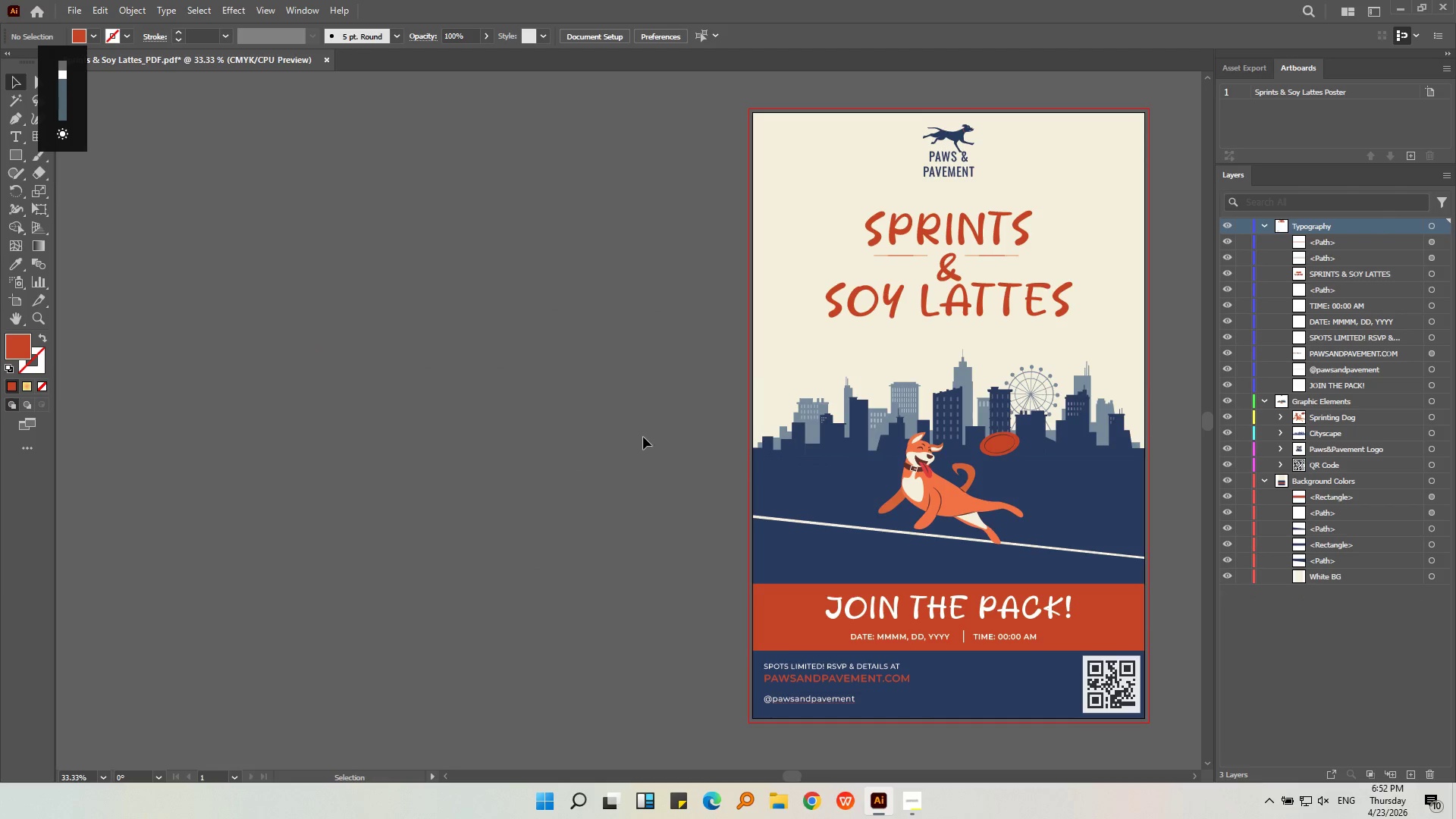 
key(Unknown)
 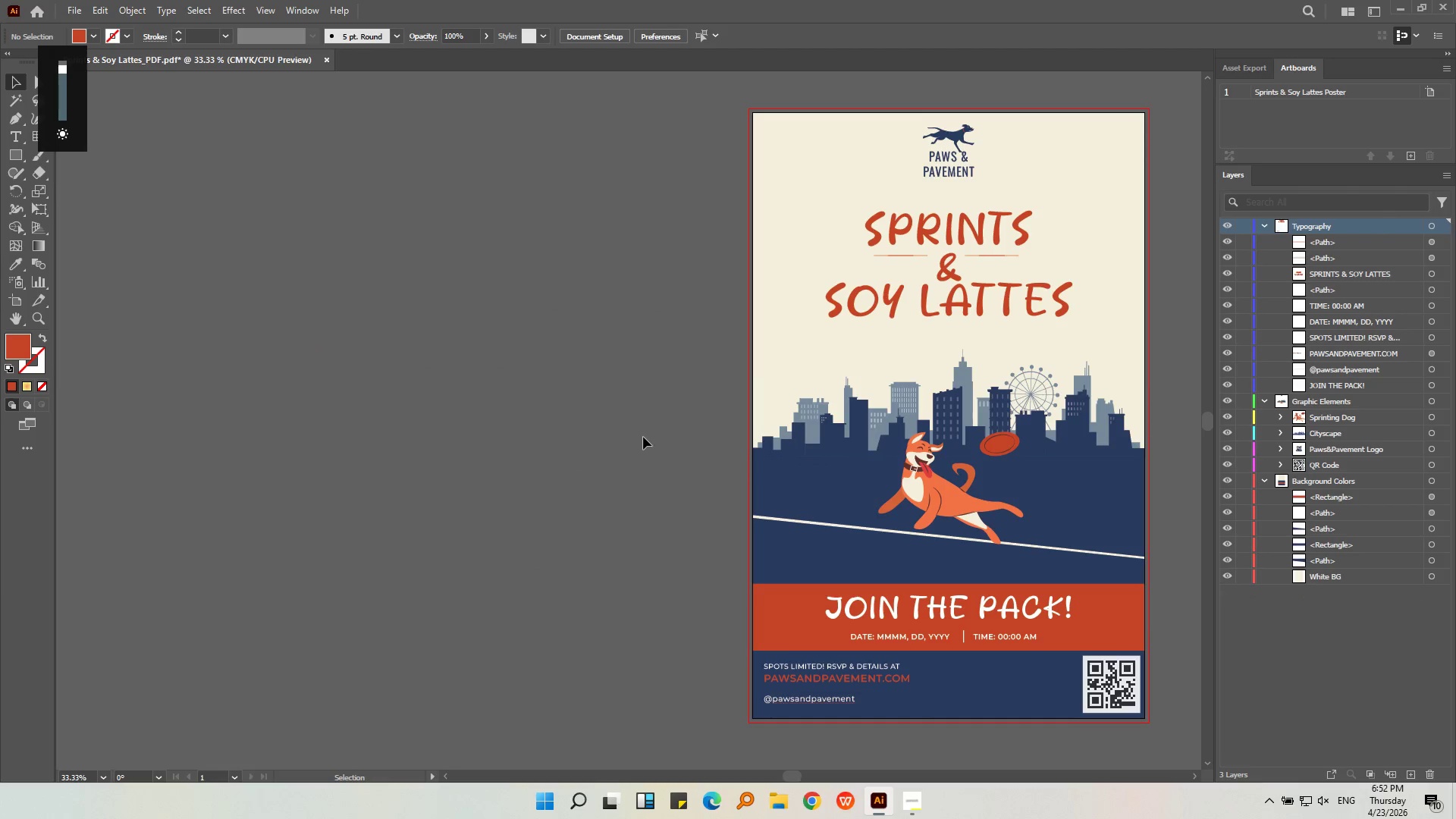 
key(Unknown)
 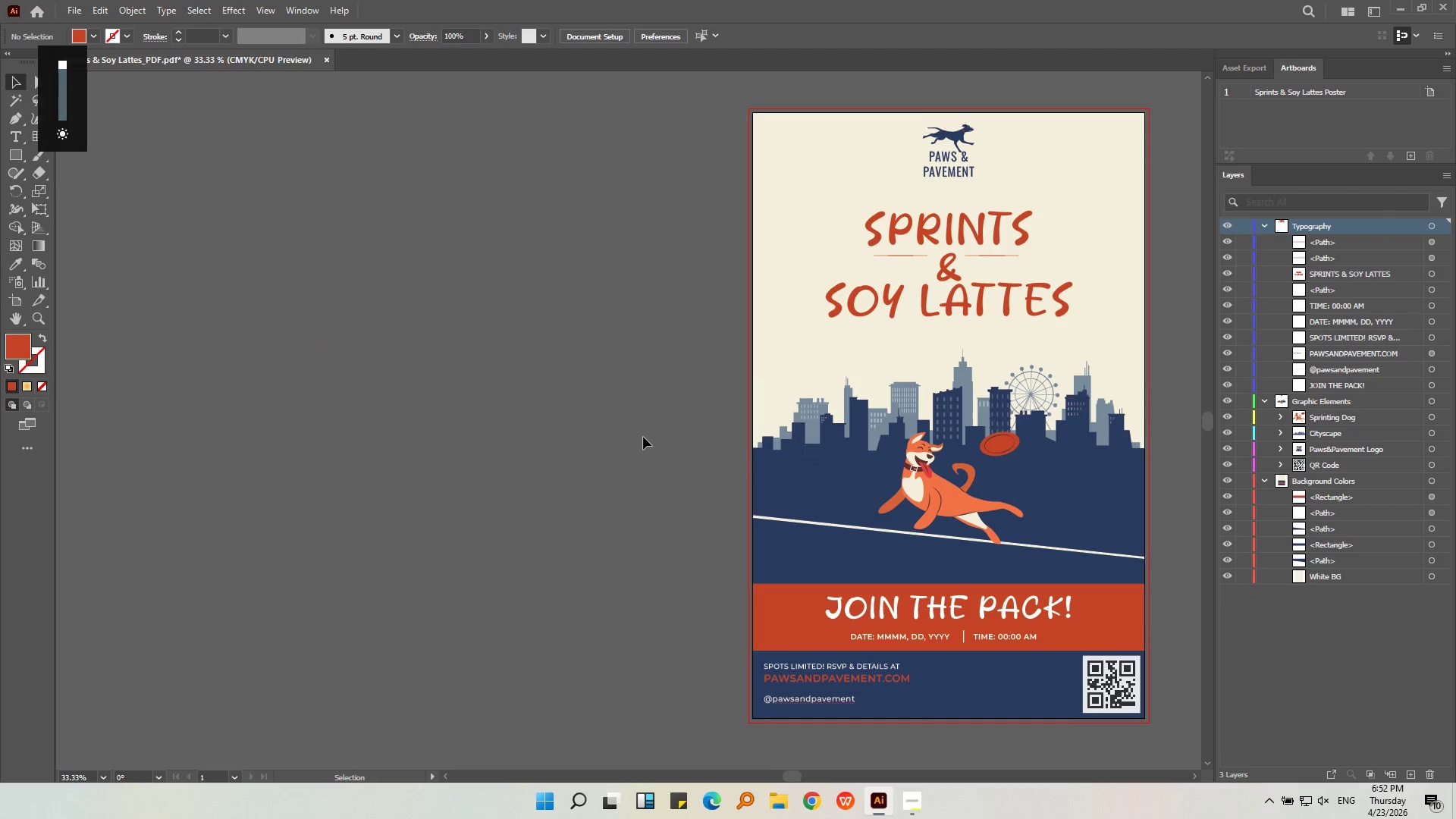 
key(Unknown)
 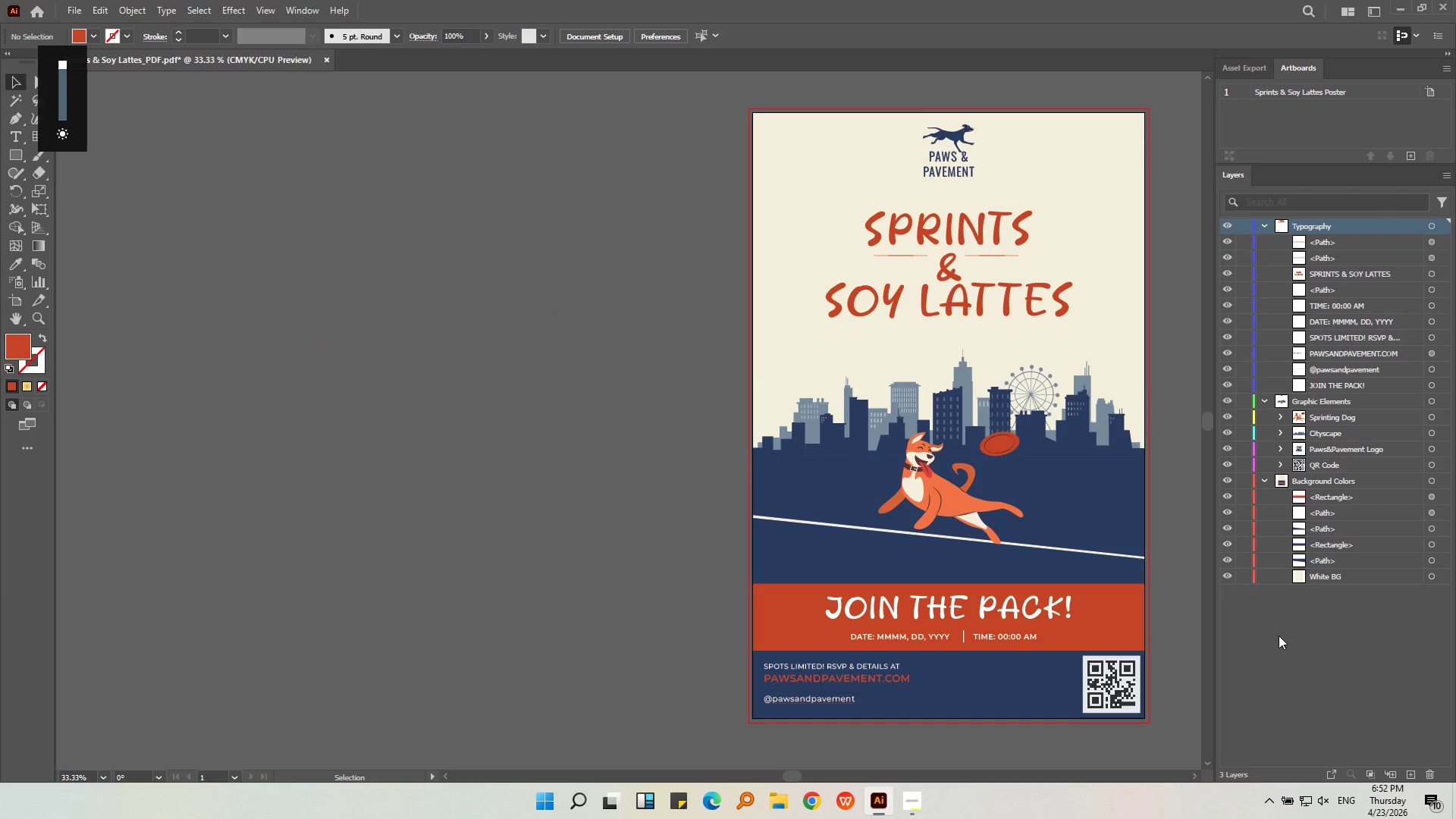 
left_click([1269, 631])
 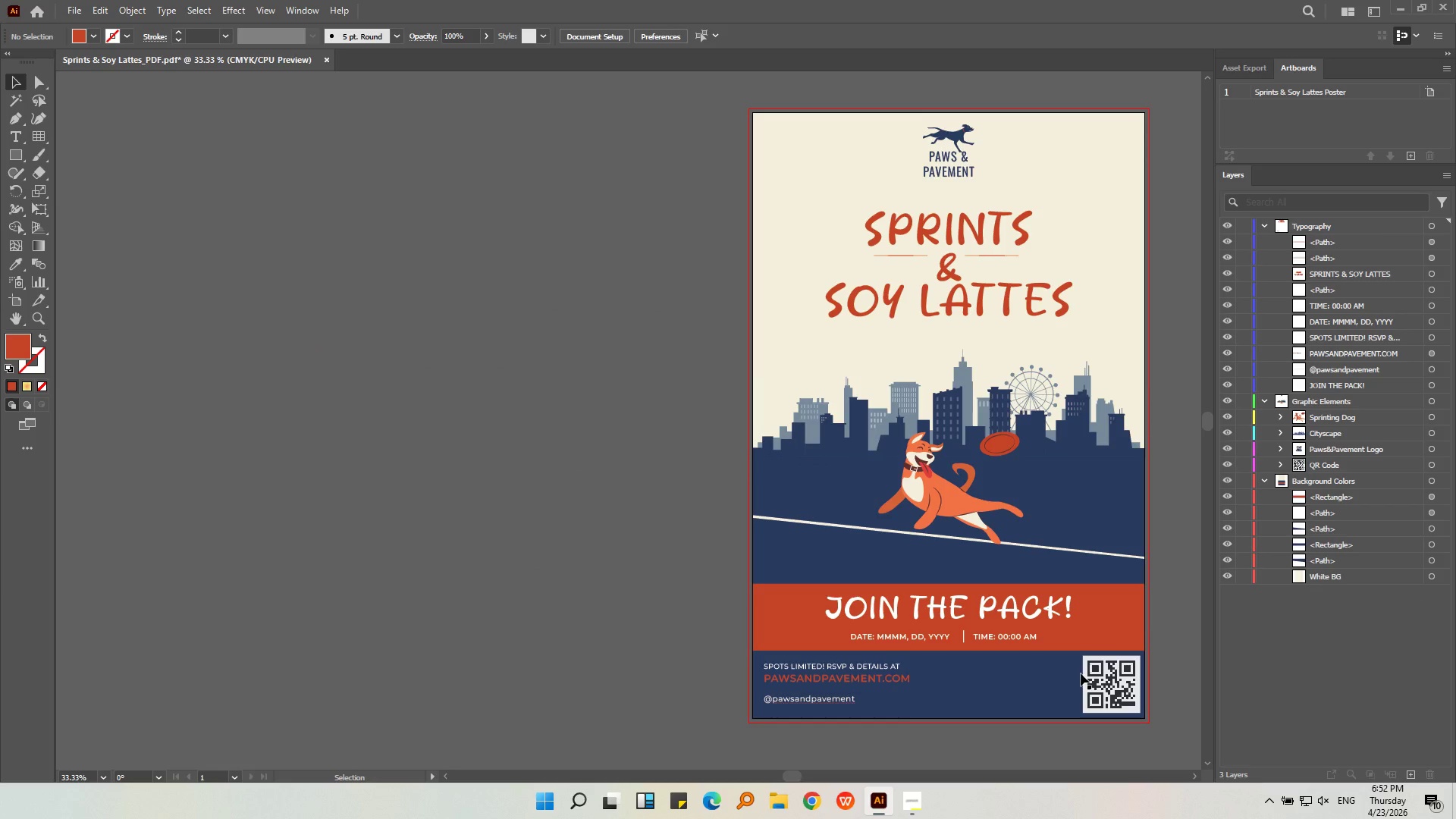 
left_click([576, 793])
 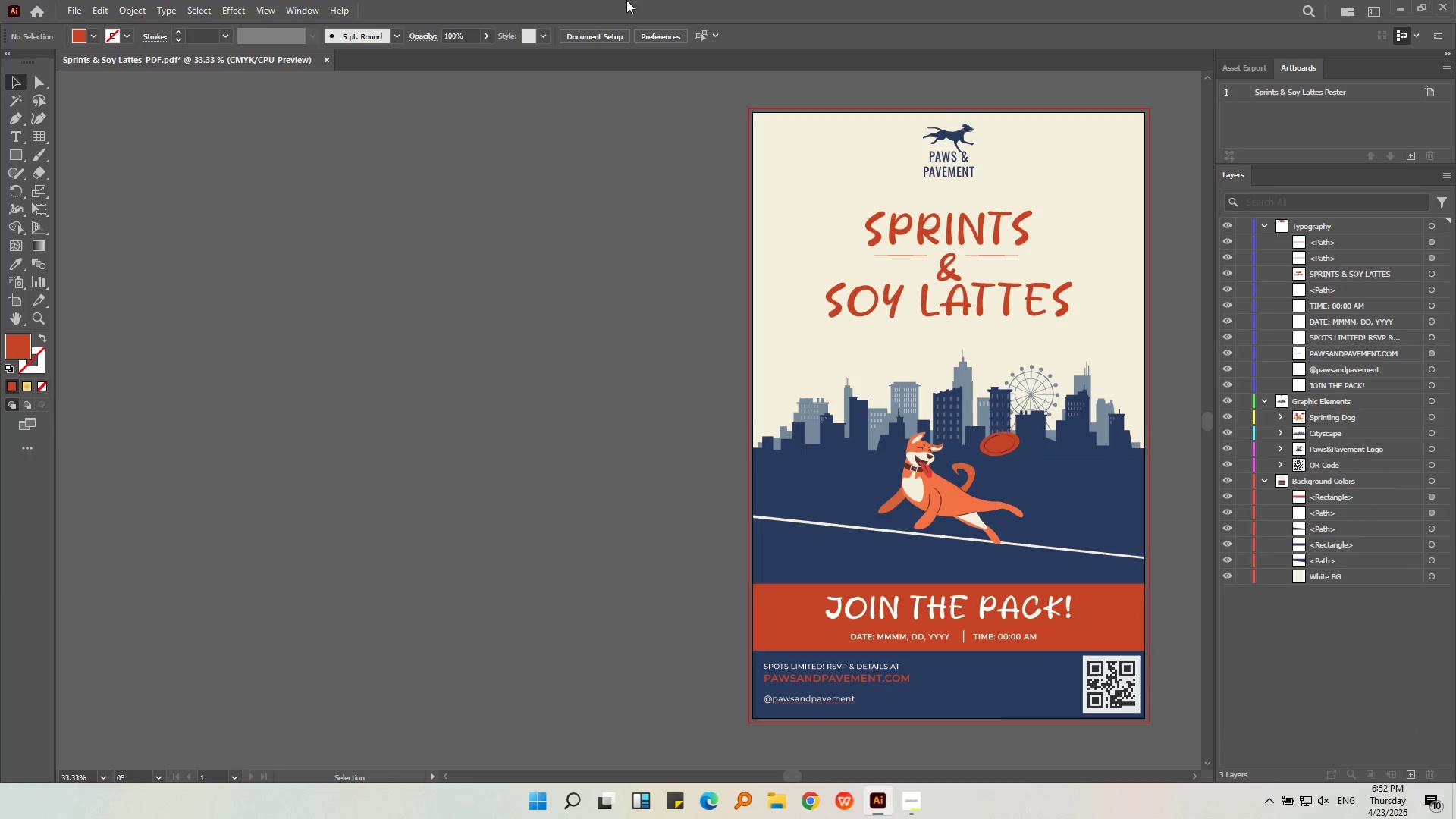 
left_click_drag(start_coordinate=[723, 0], to_coordinate=[1455, 783])
 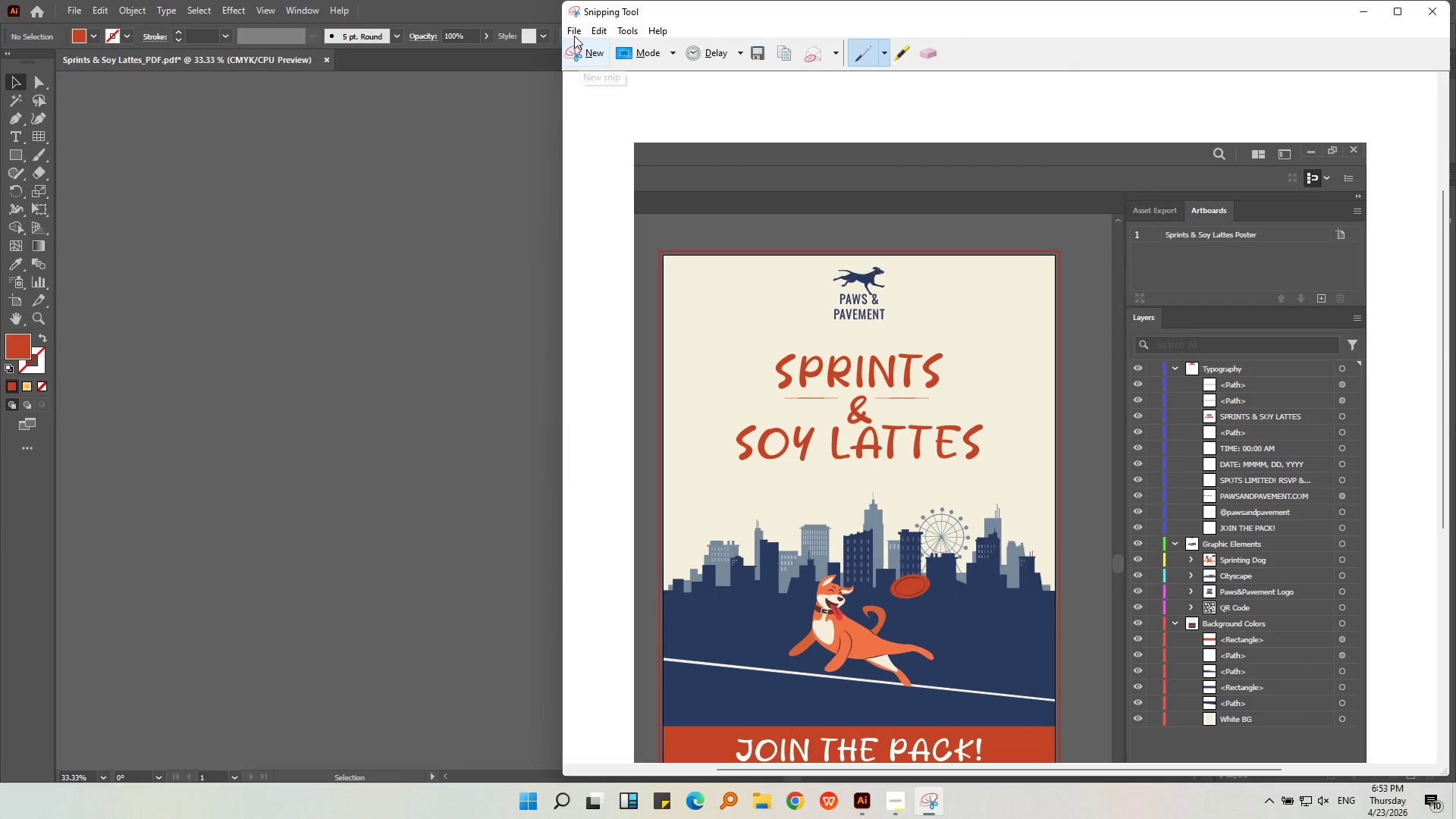 
left_click([754, 57])
 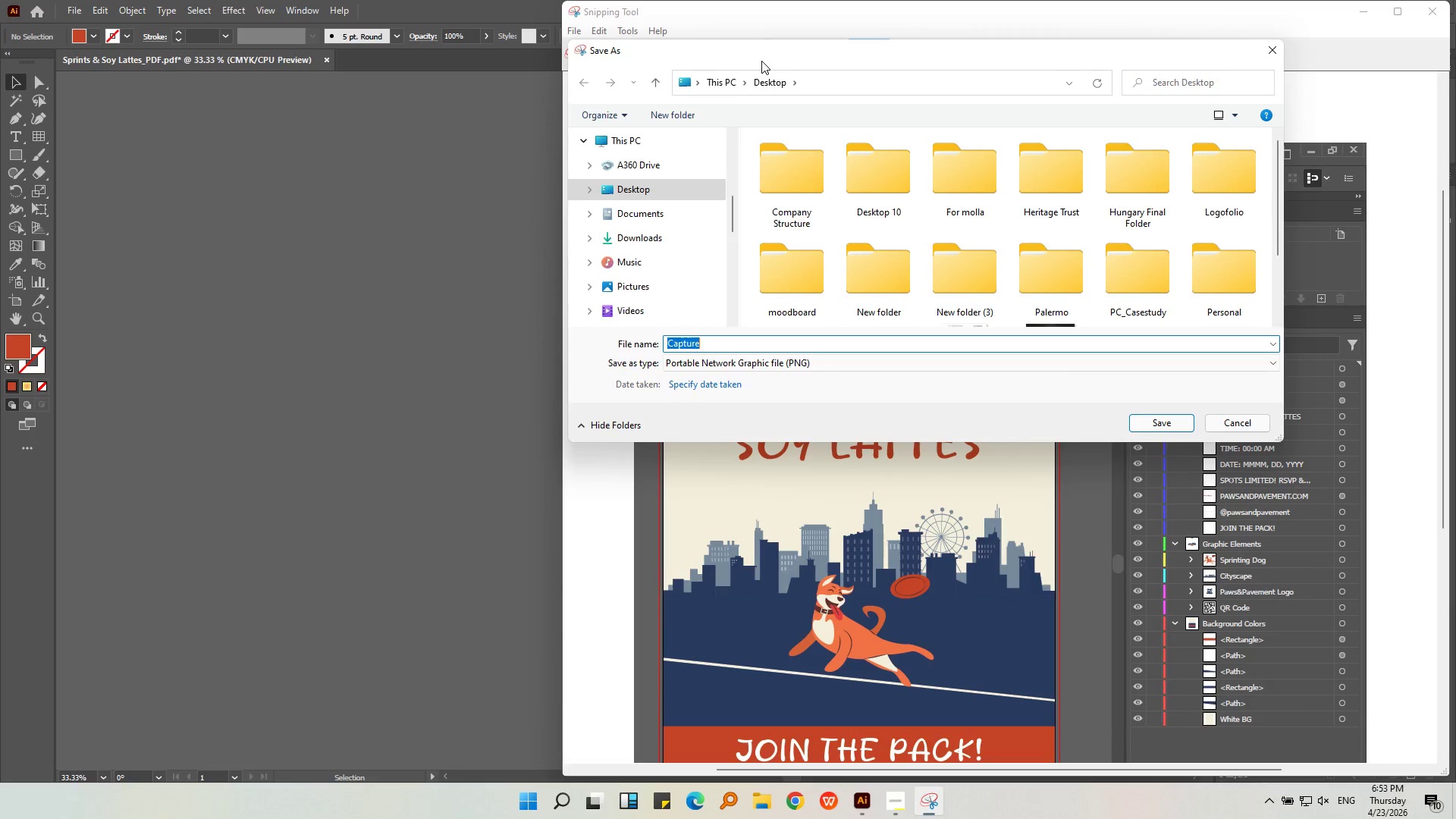 
type(Svr)
key(Backspace)
key(Backspace)
type(cren)
key(Backspace)
type(enshot 1)
 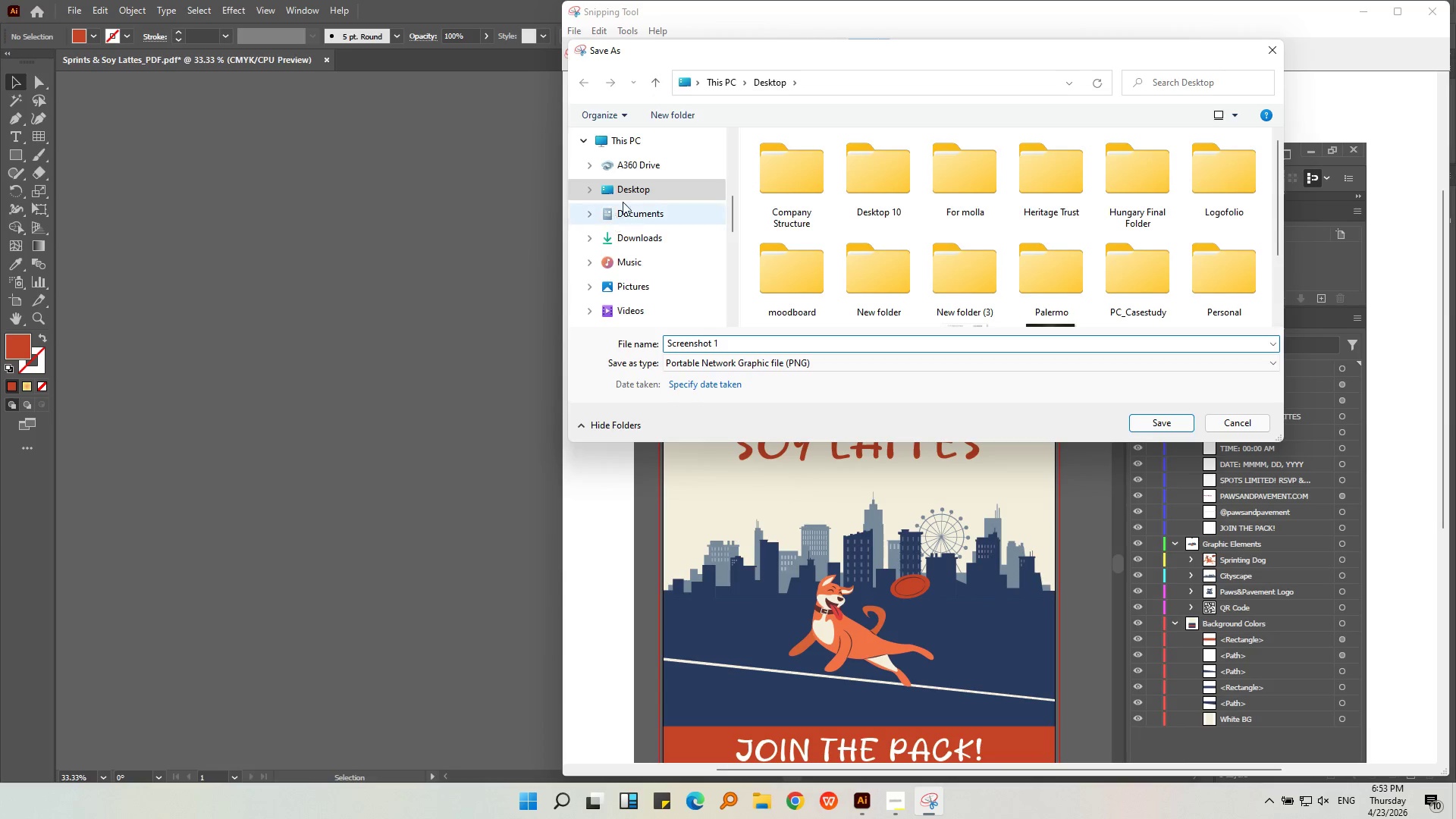 
left_click([629, 193])
 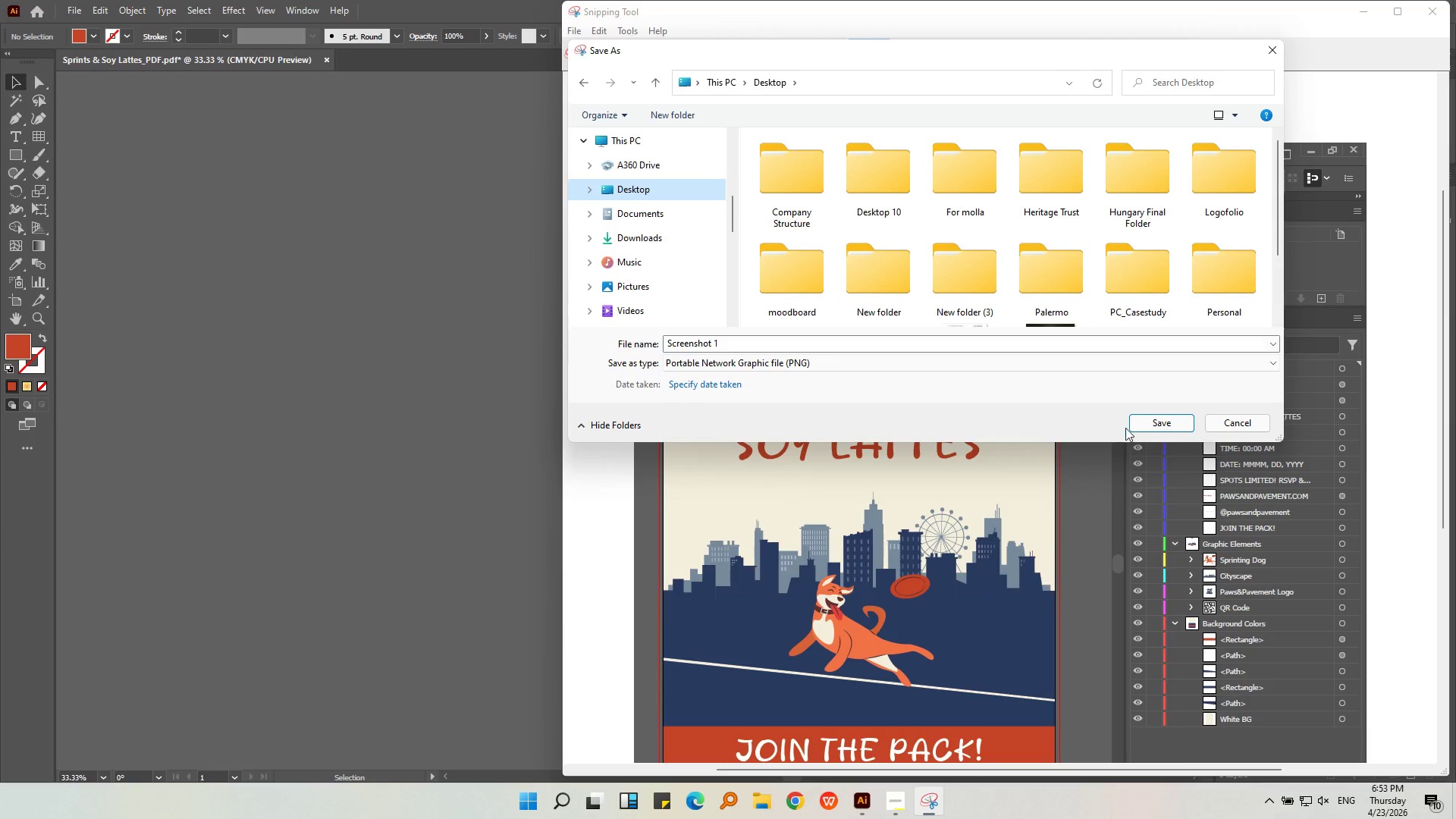 
left_click([1138, 430])
 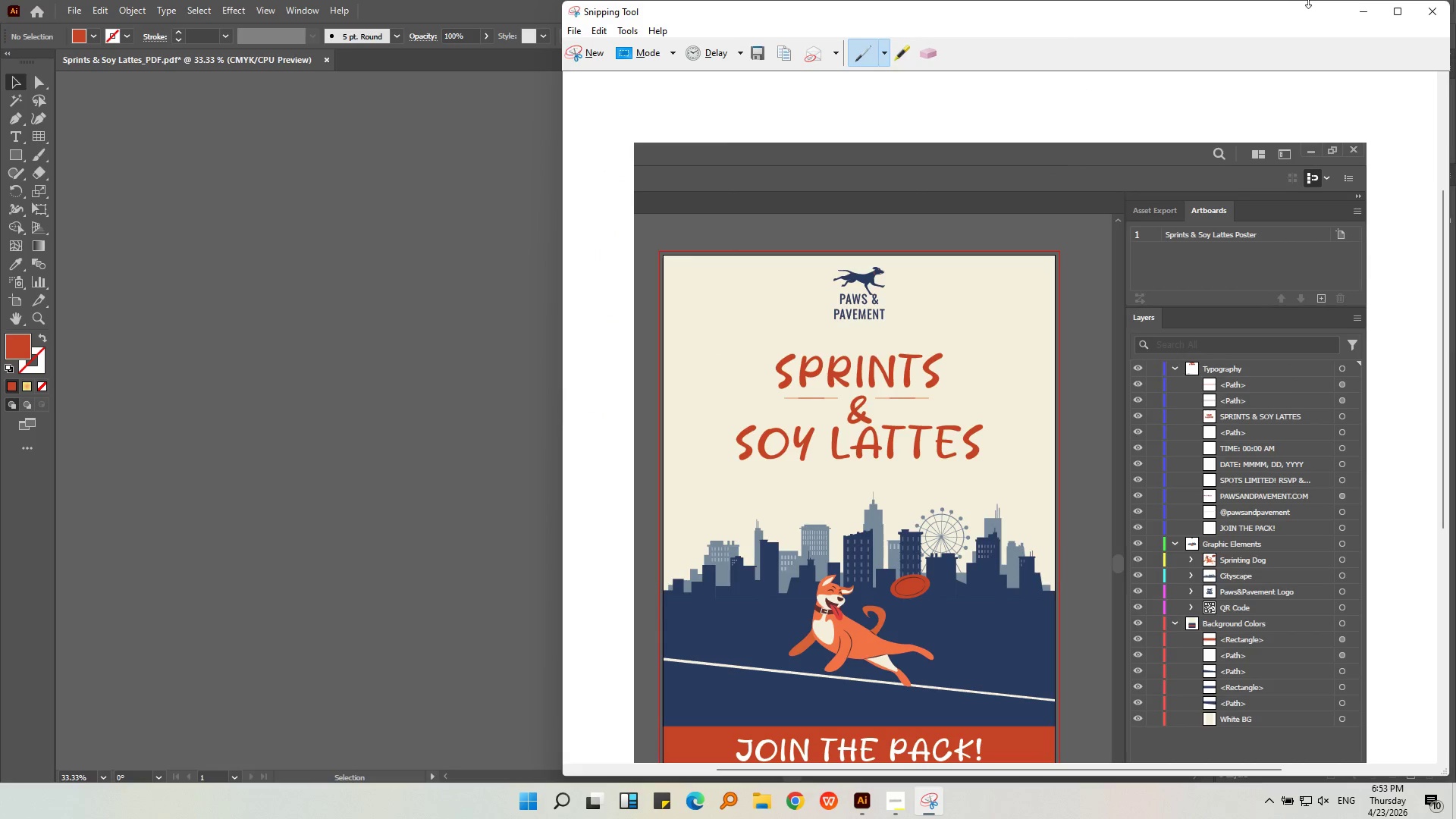 
left_click([1365, 11])
 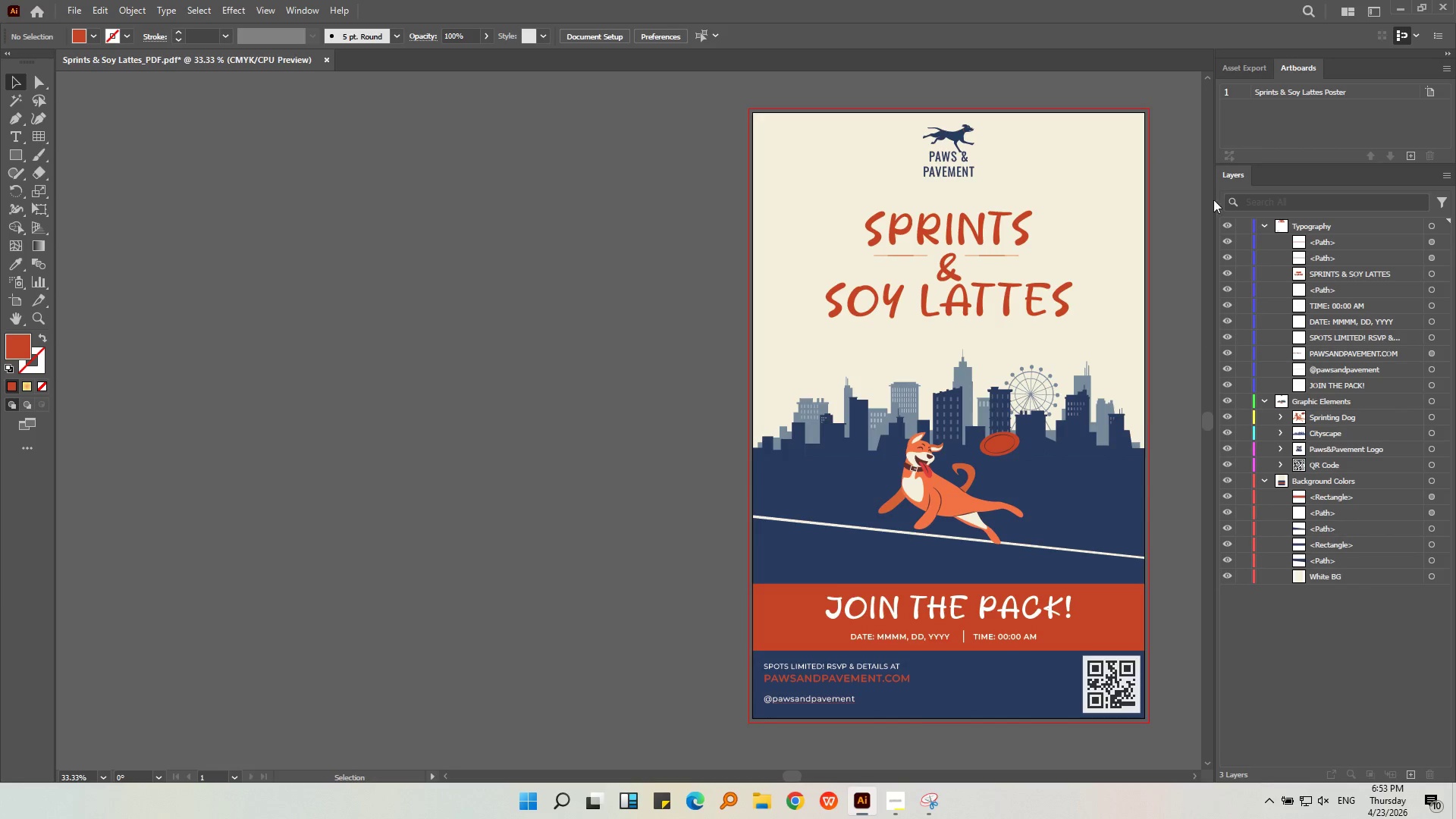 
scroll: coordinate [999, 706], scroll_direction: down, amount: 1.0
 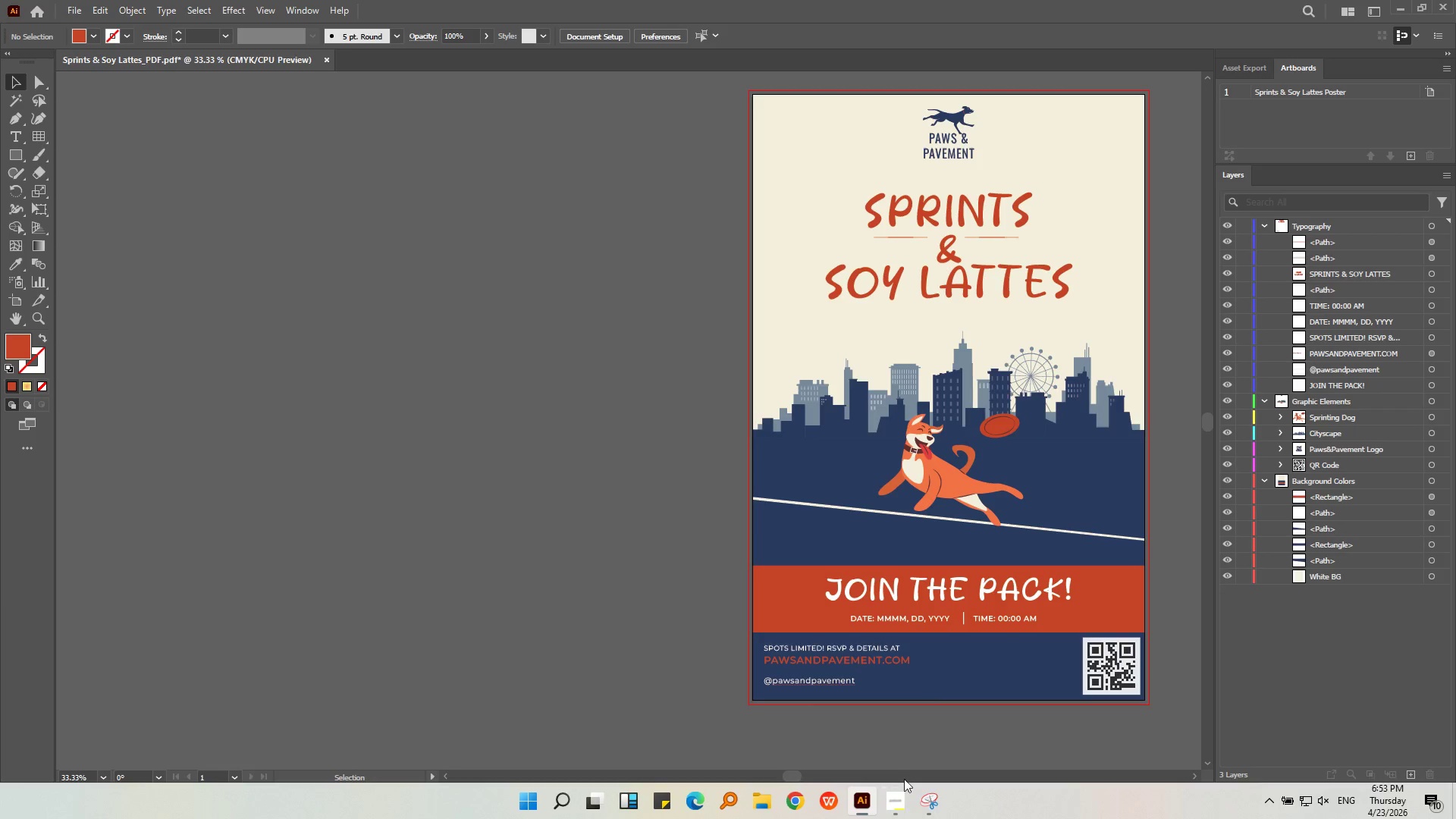 
left_click([896, 802])